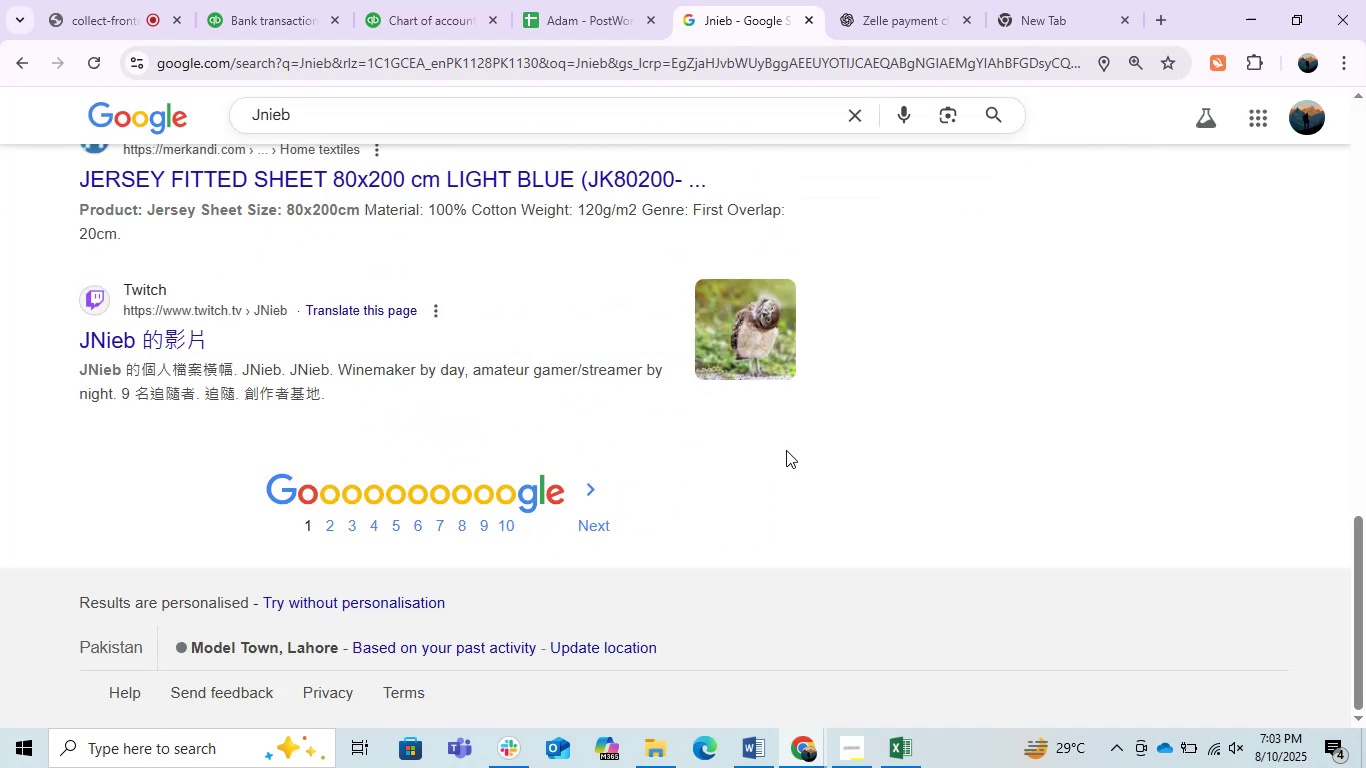 
scroll: coordinate [656, 399], scroll_direction: up, amount: 9.0
 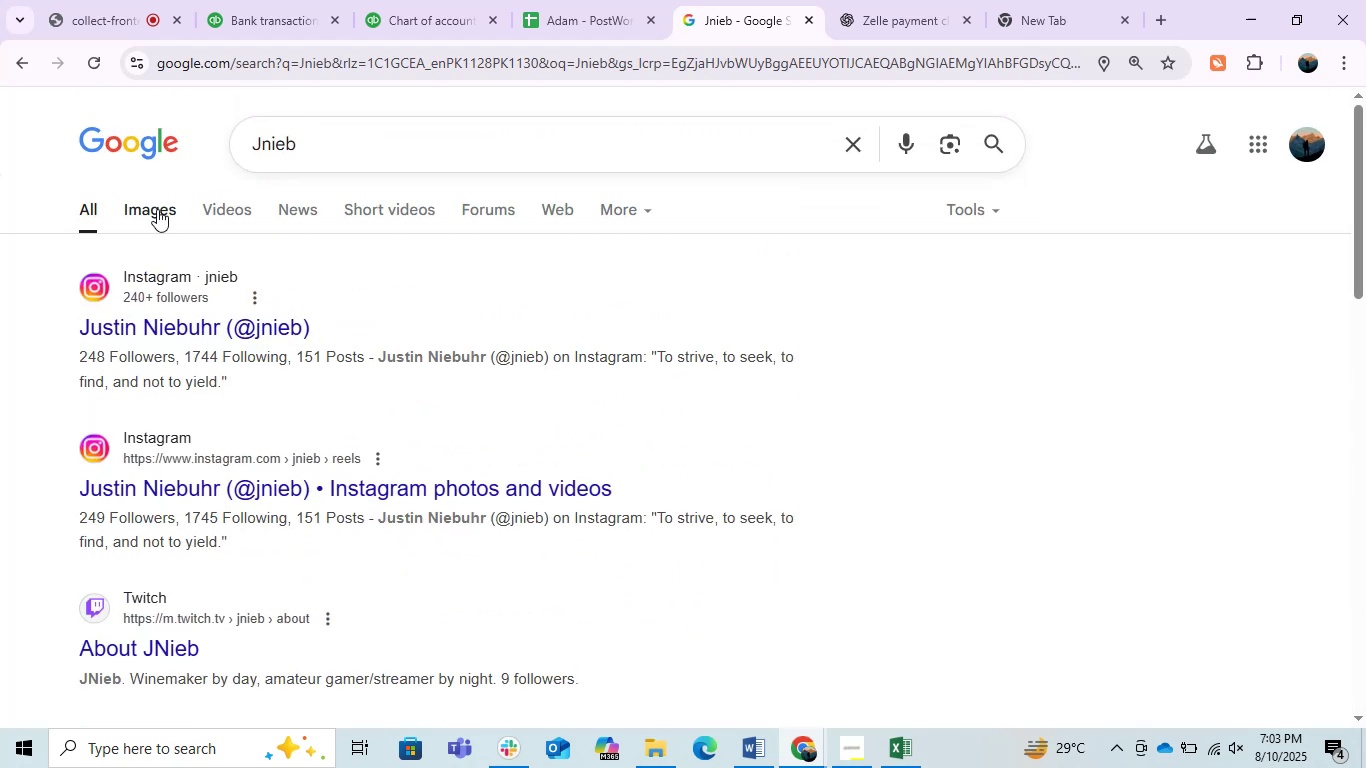 
left_click([157, 207])
 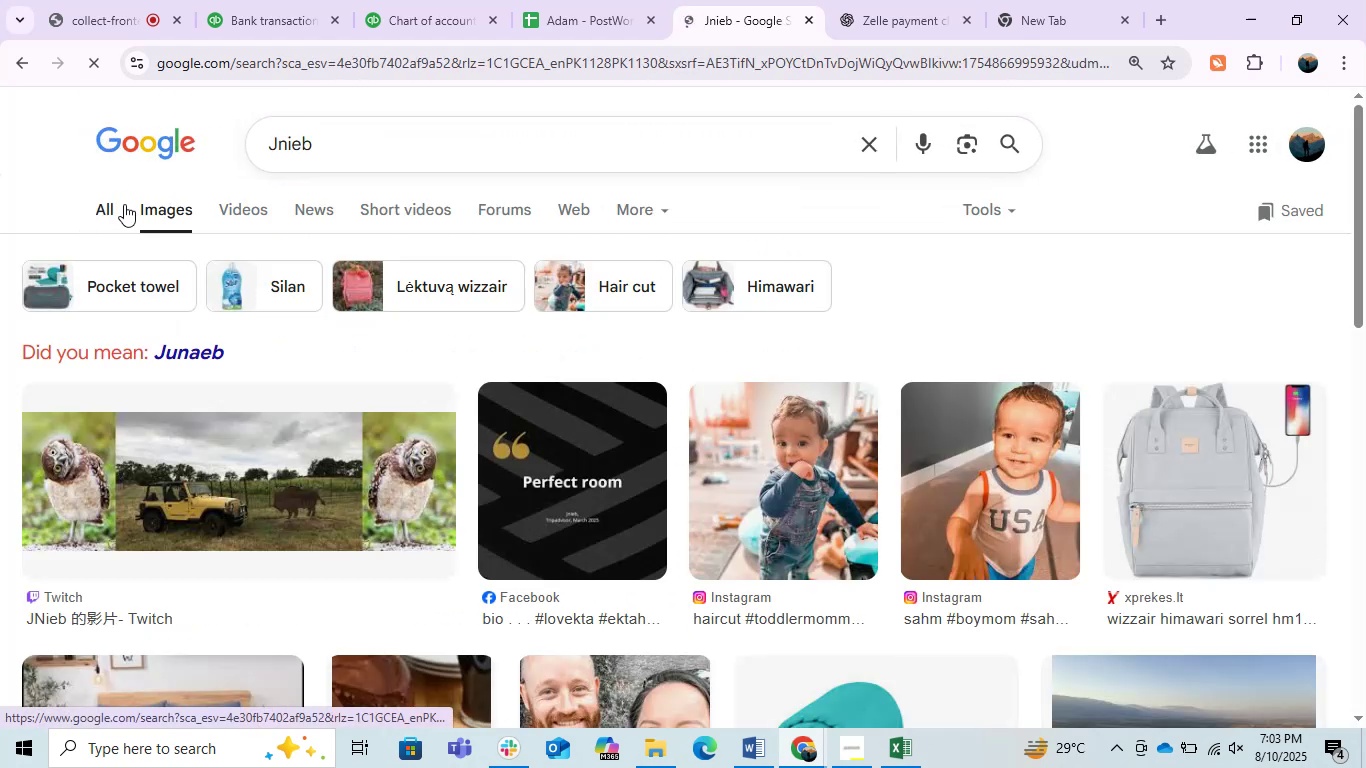 
left_click([115, 211])
 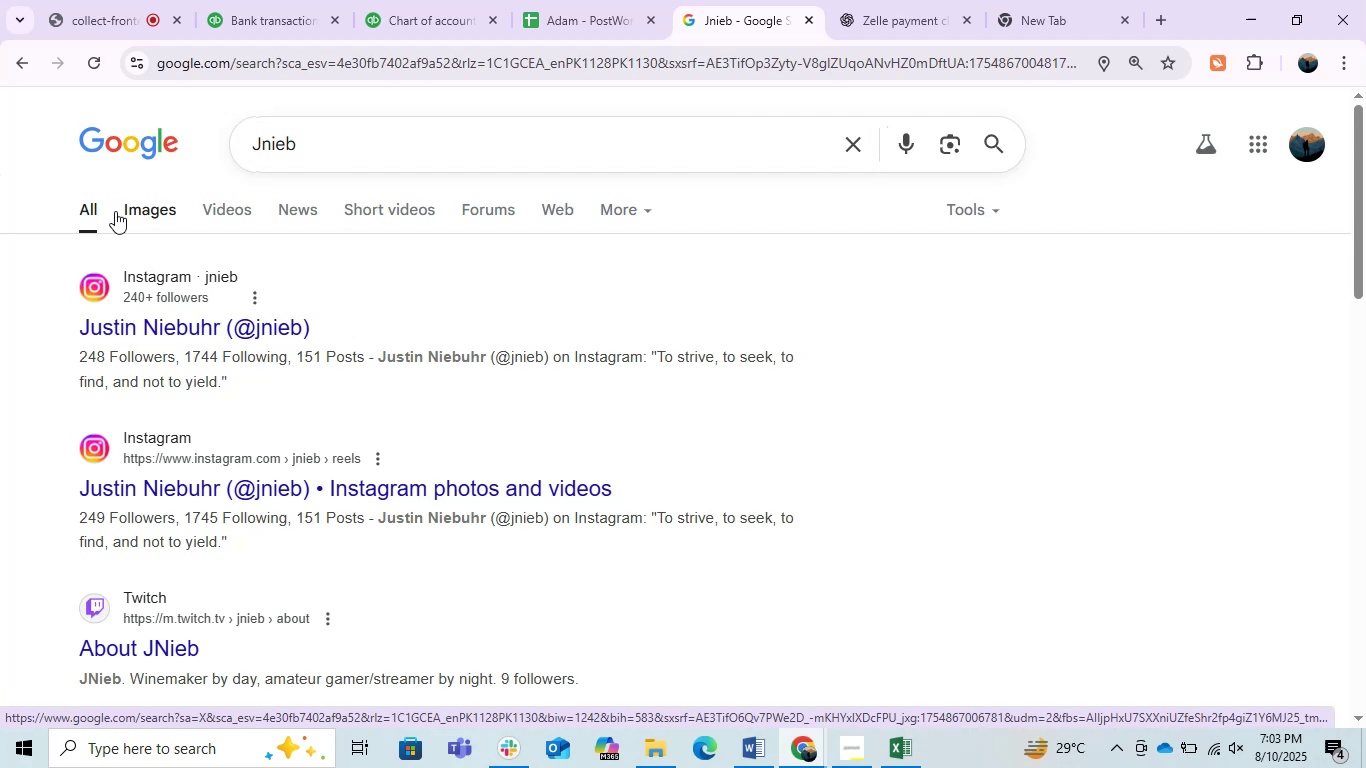 
wait(26.42)
 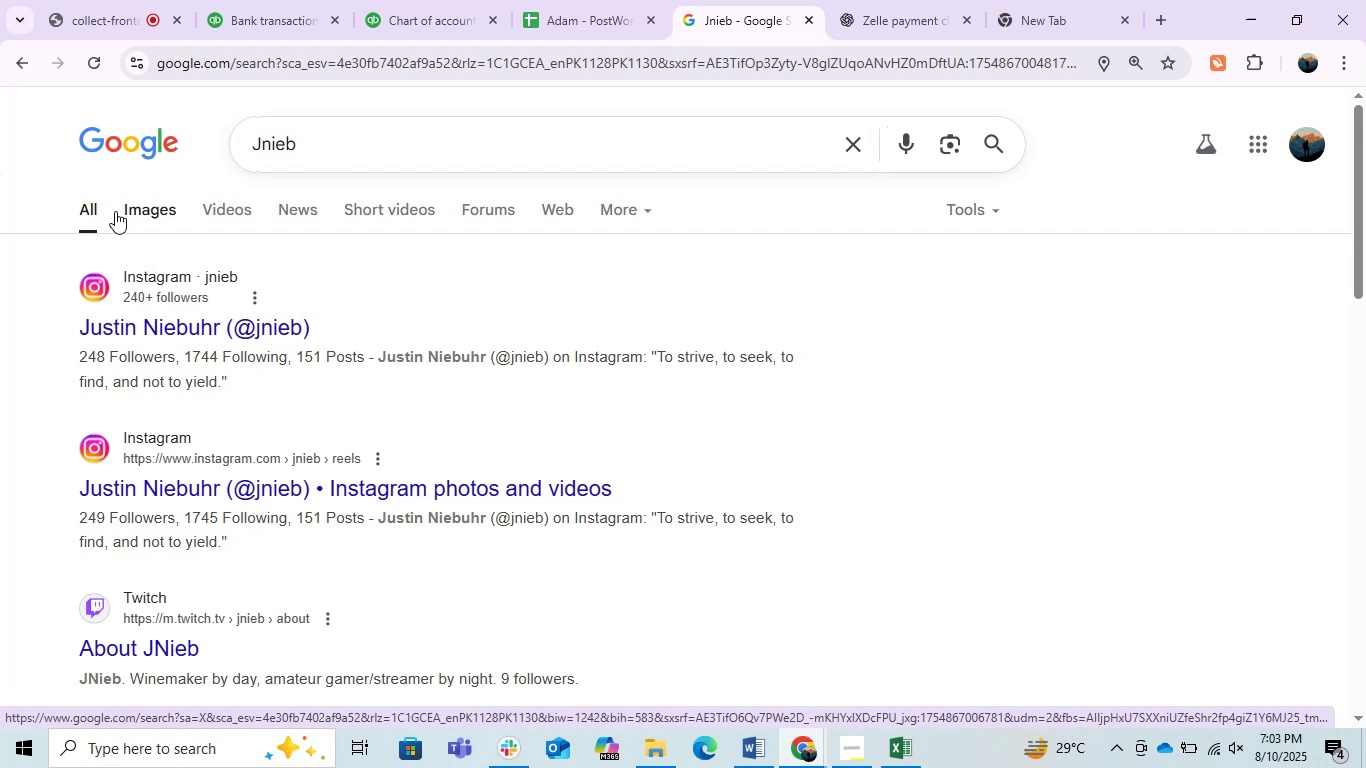 
left_click([287, 0])
 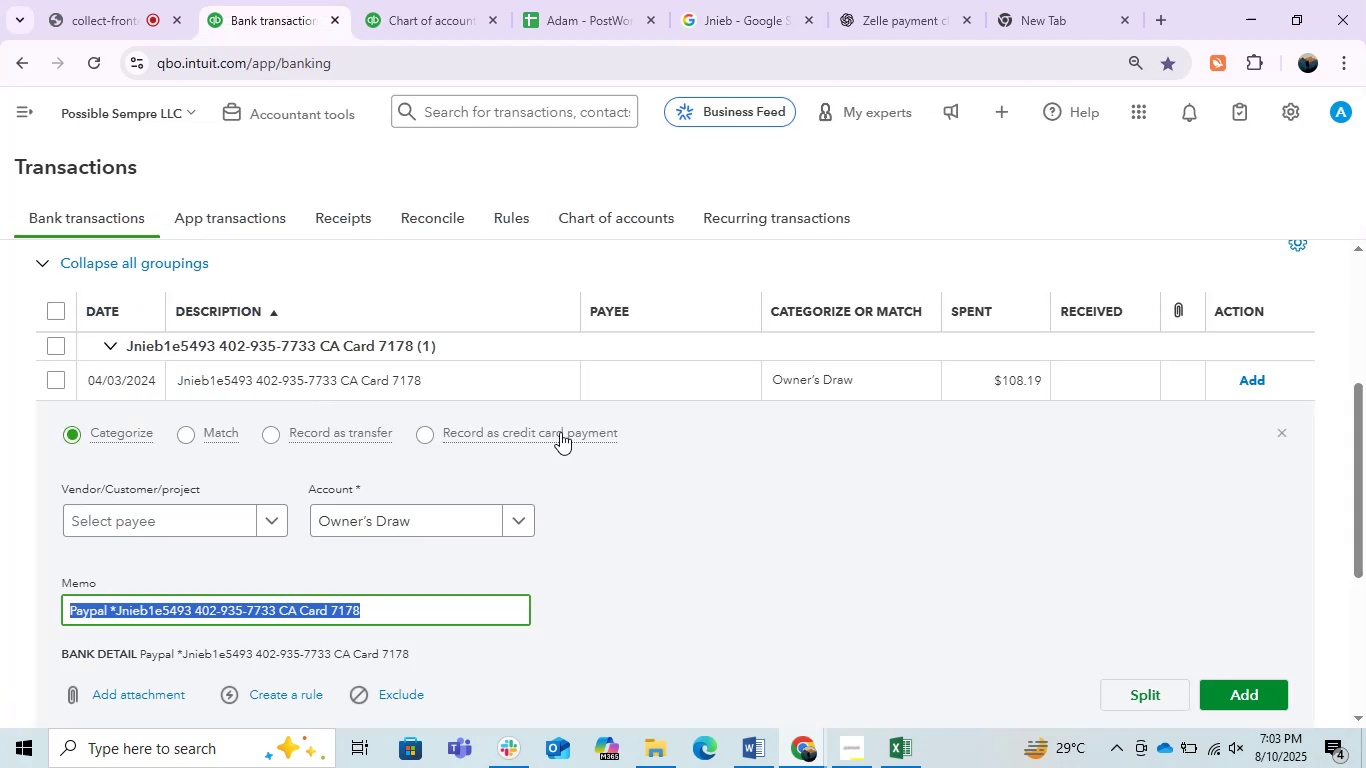 
left_click([639, 525])
 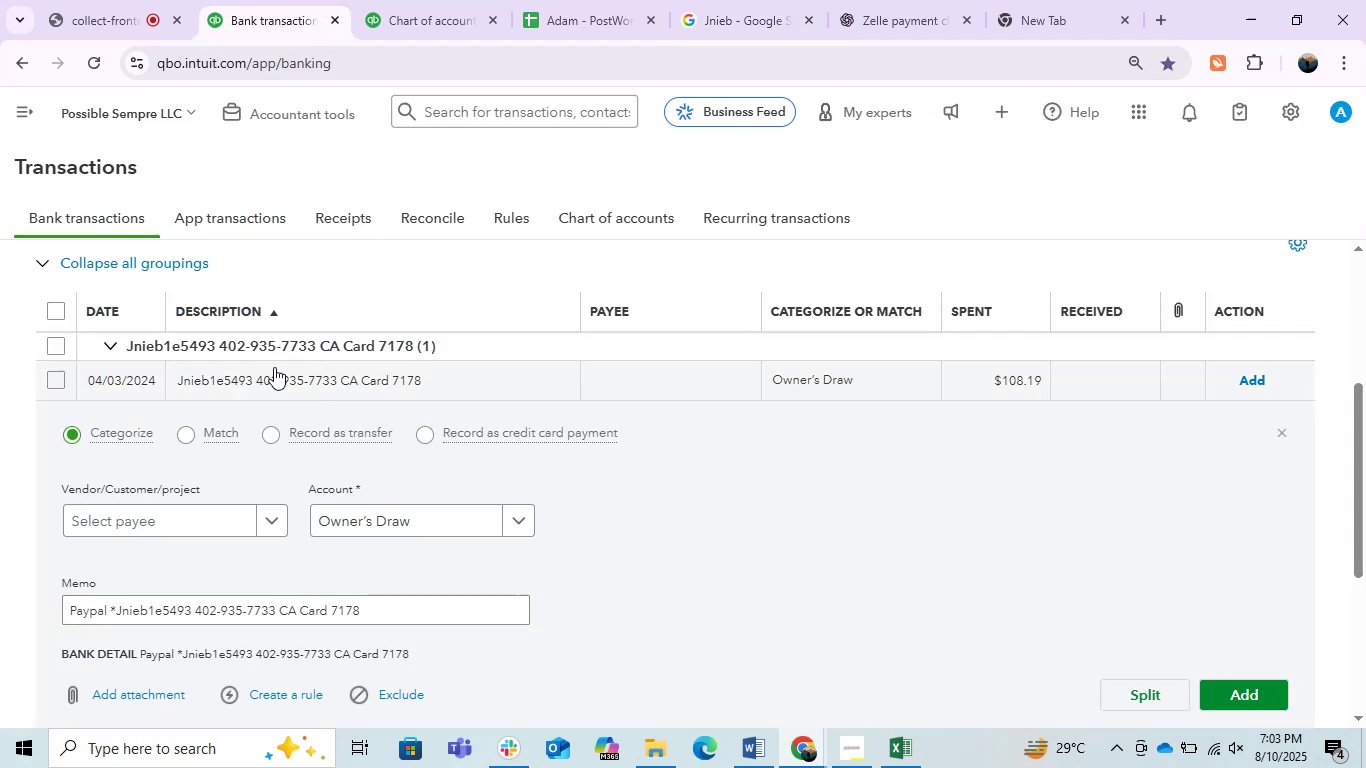 
left_click([275, 367])
 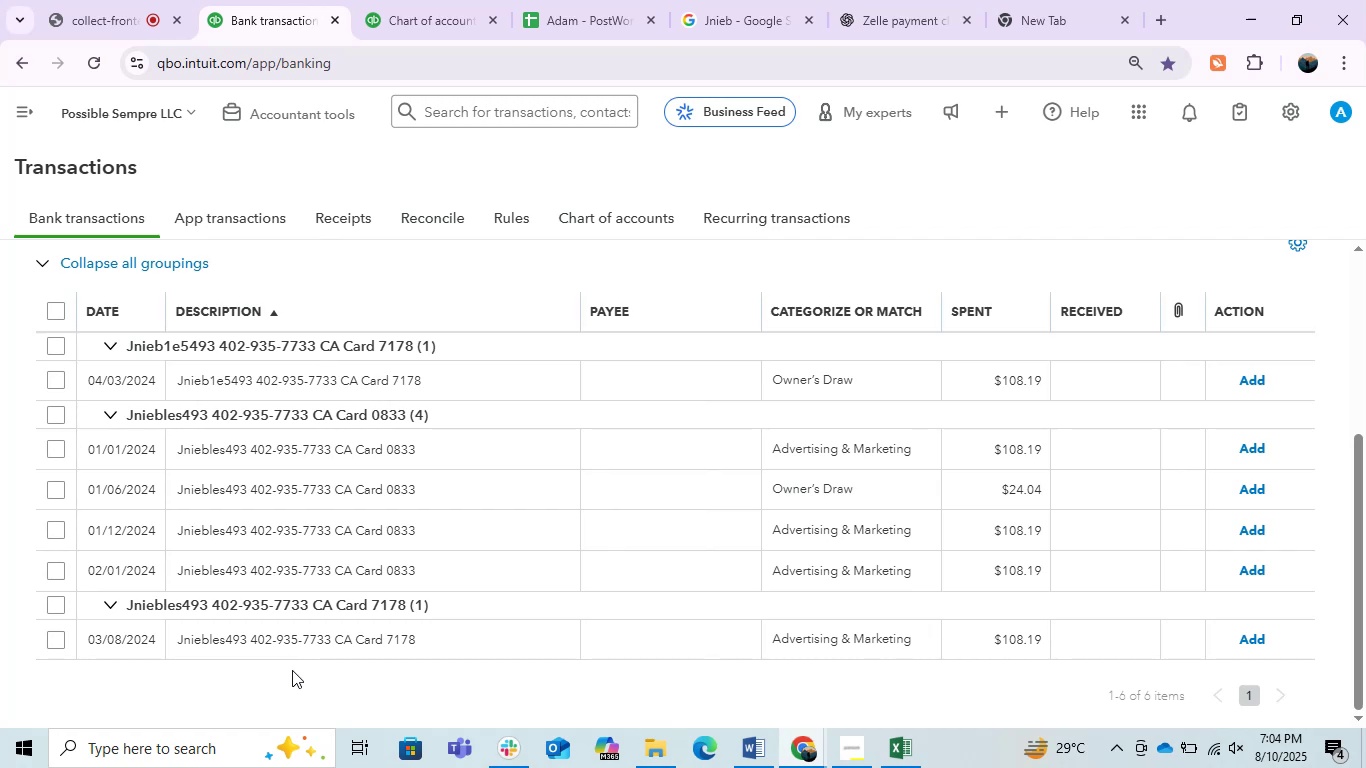 
wait(6.33)
 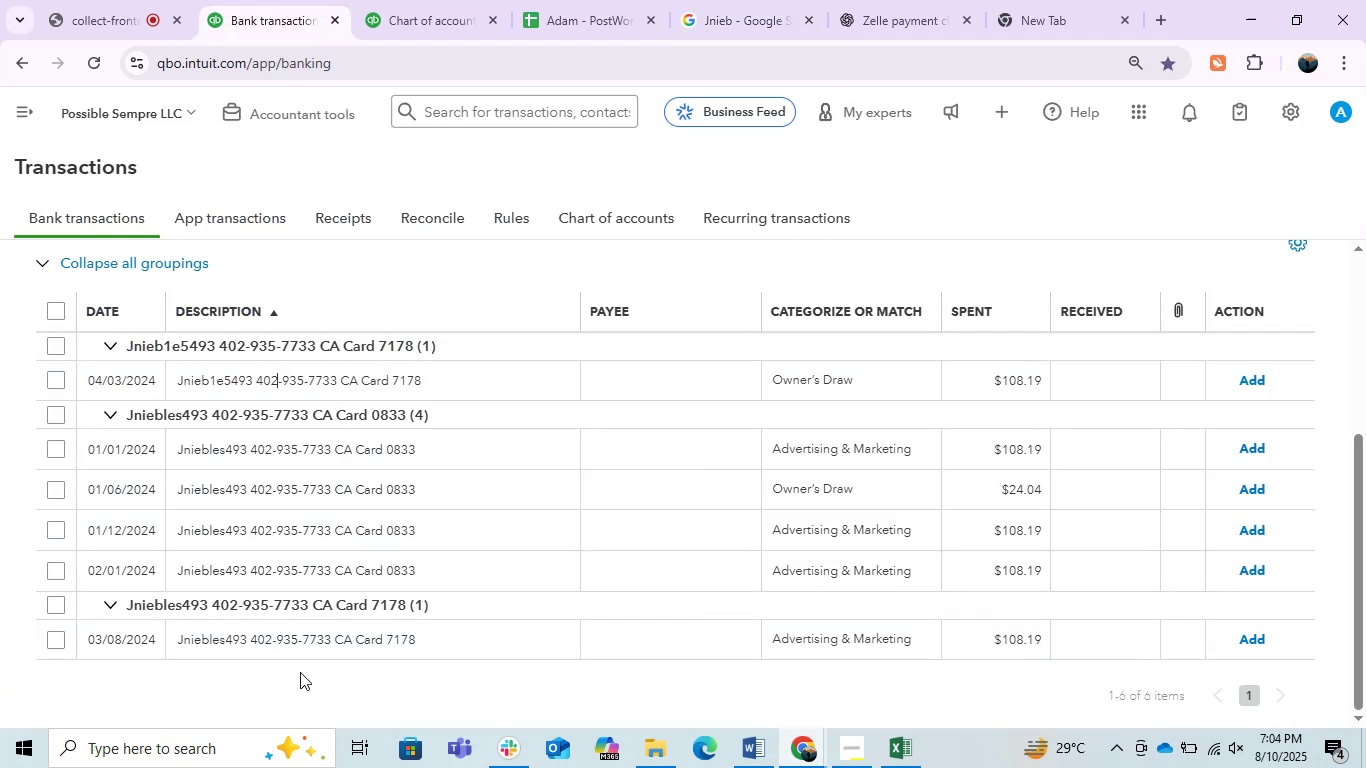 
left_click([914, 0])
 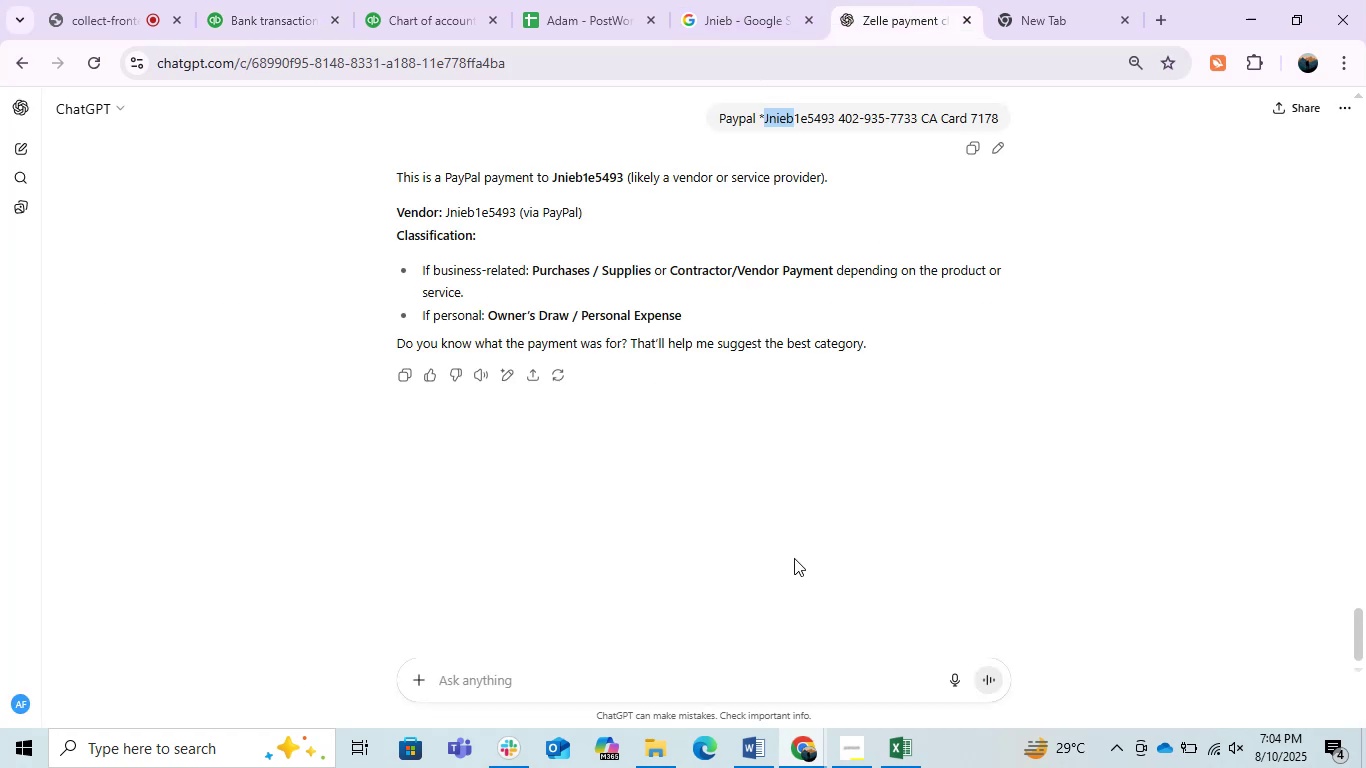 
scroll: coordinate [794, 560], scroll_direction: up, amount: 2.0
 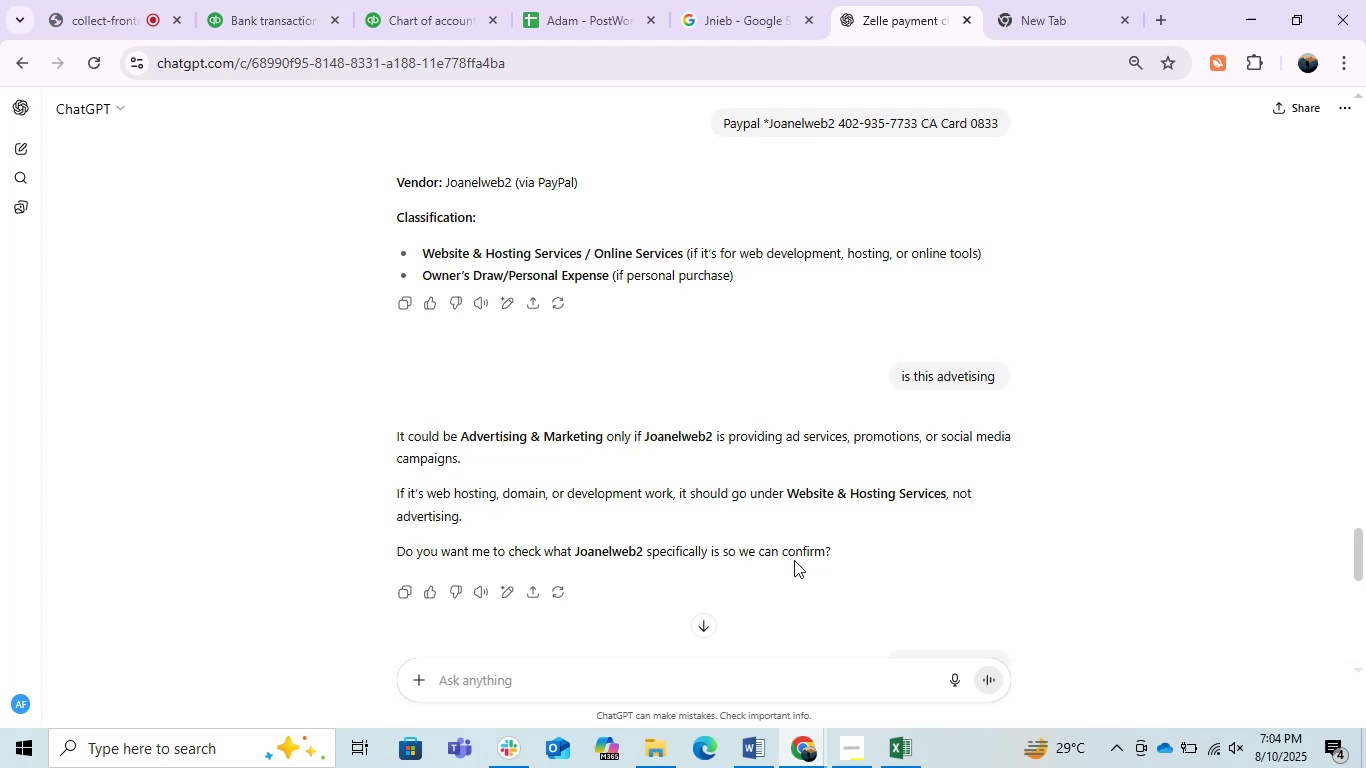 
wait(5.6)
 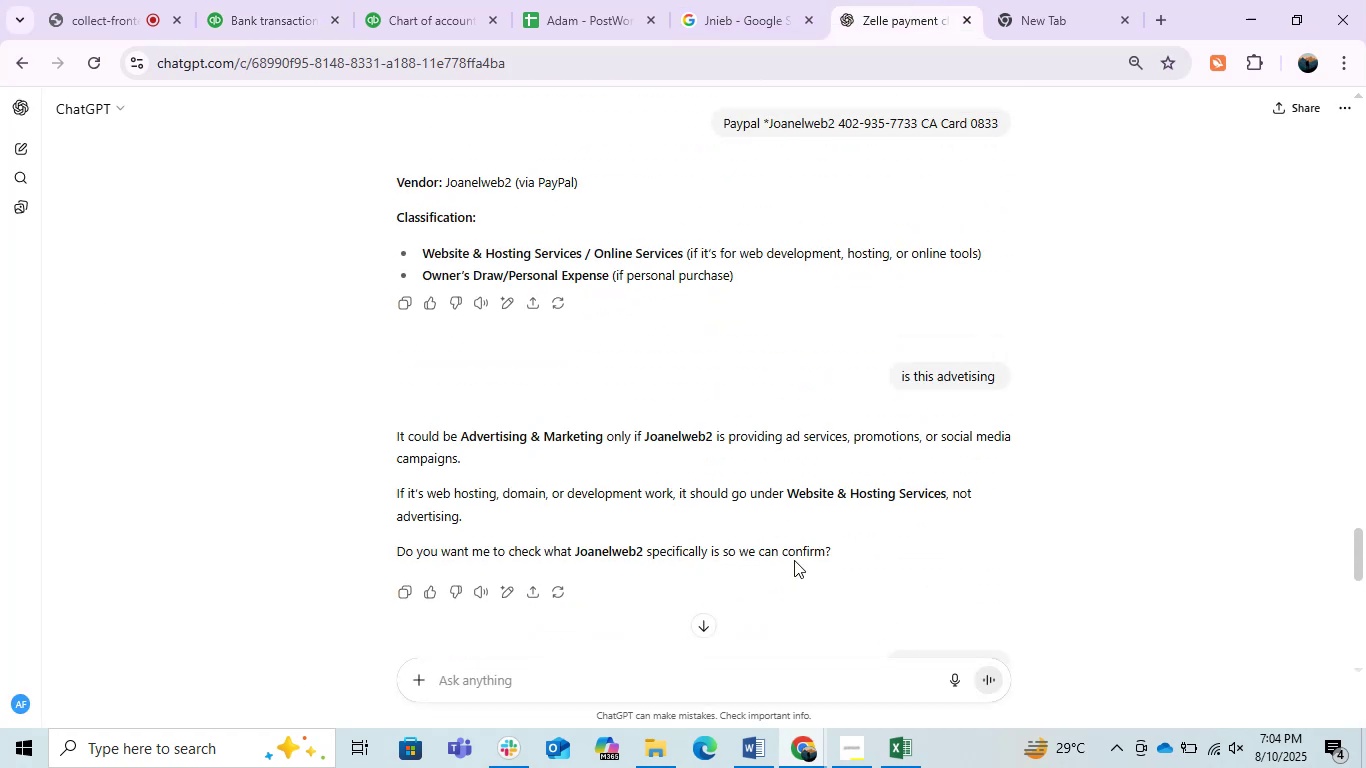 
scroll: coordinate [794, 560], scroll_direction: down, amount: 4.0
 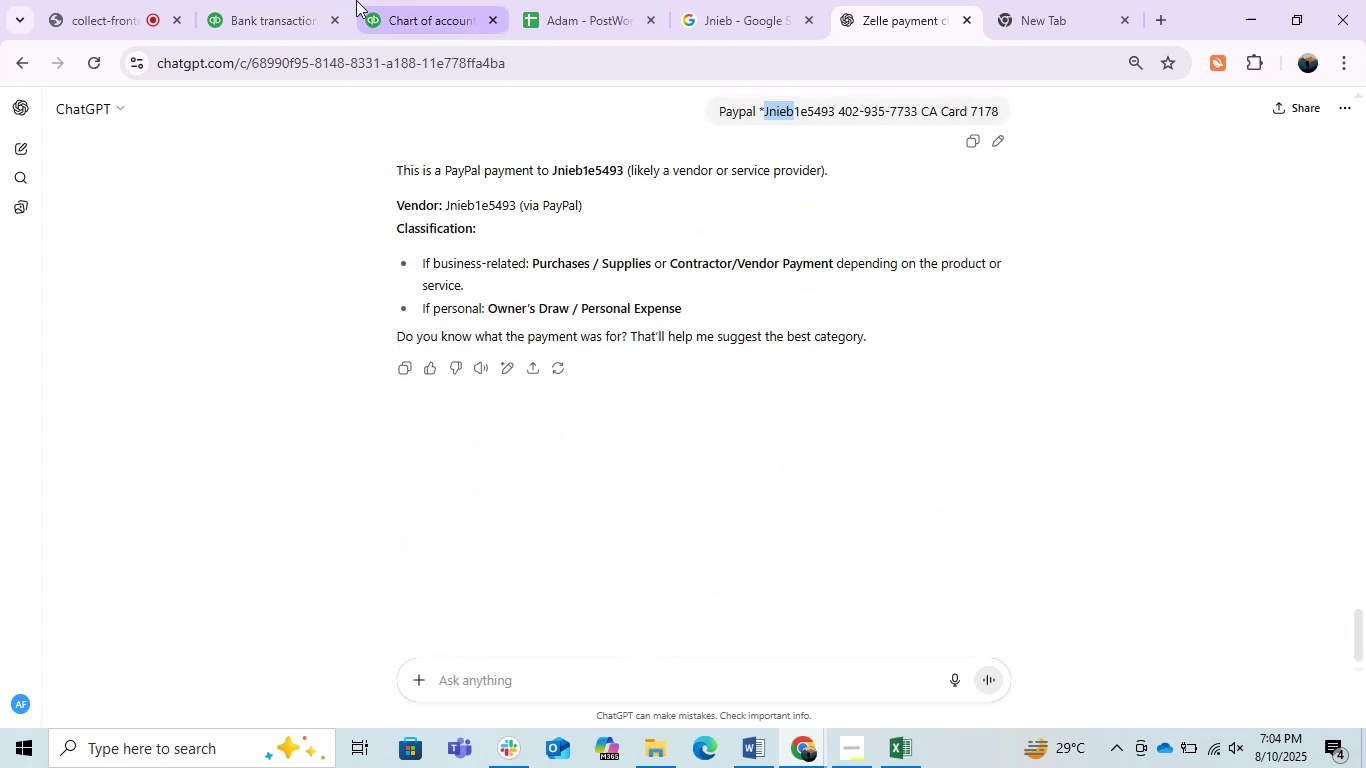 
left_click([306, 0])
 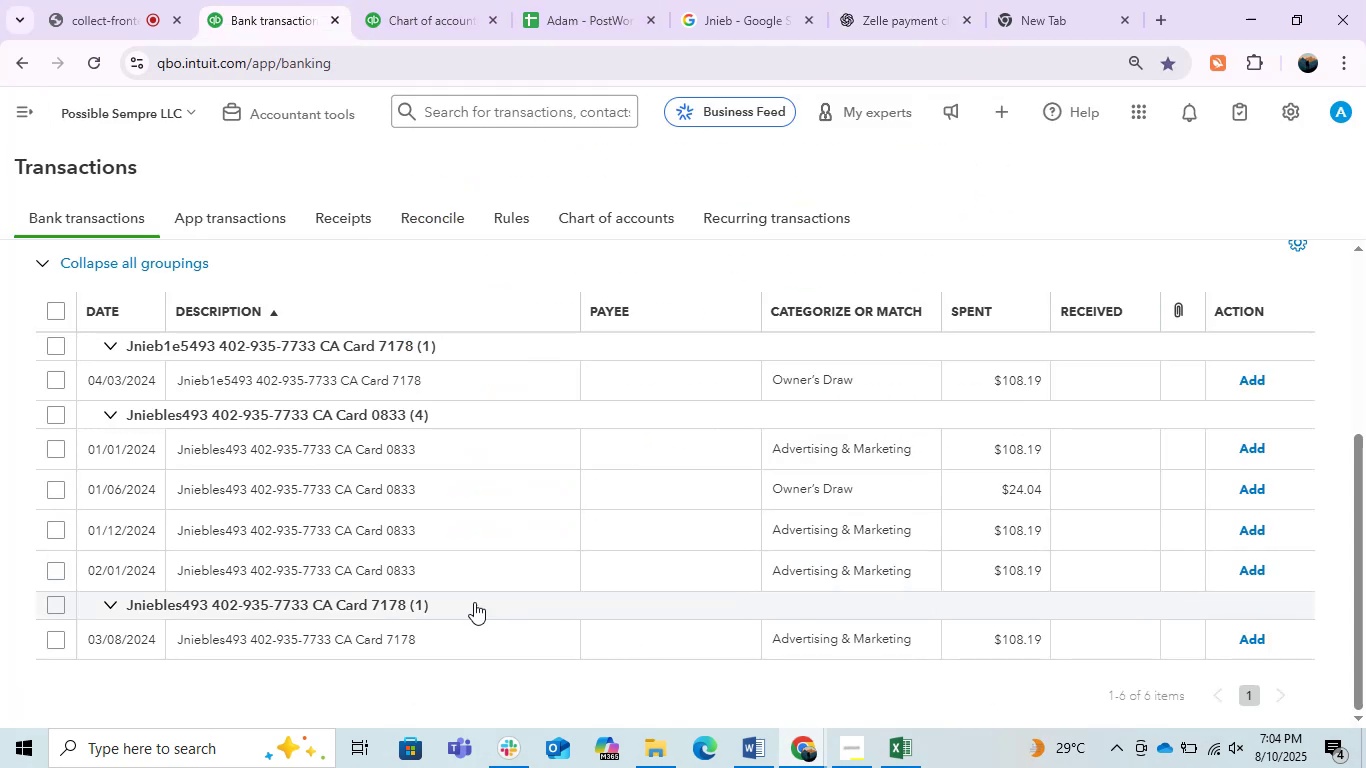 
scroll: coordinate [446, 603], scroll_direction: down, amount: 1.0
 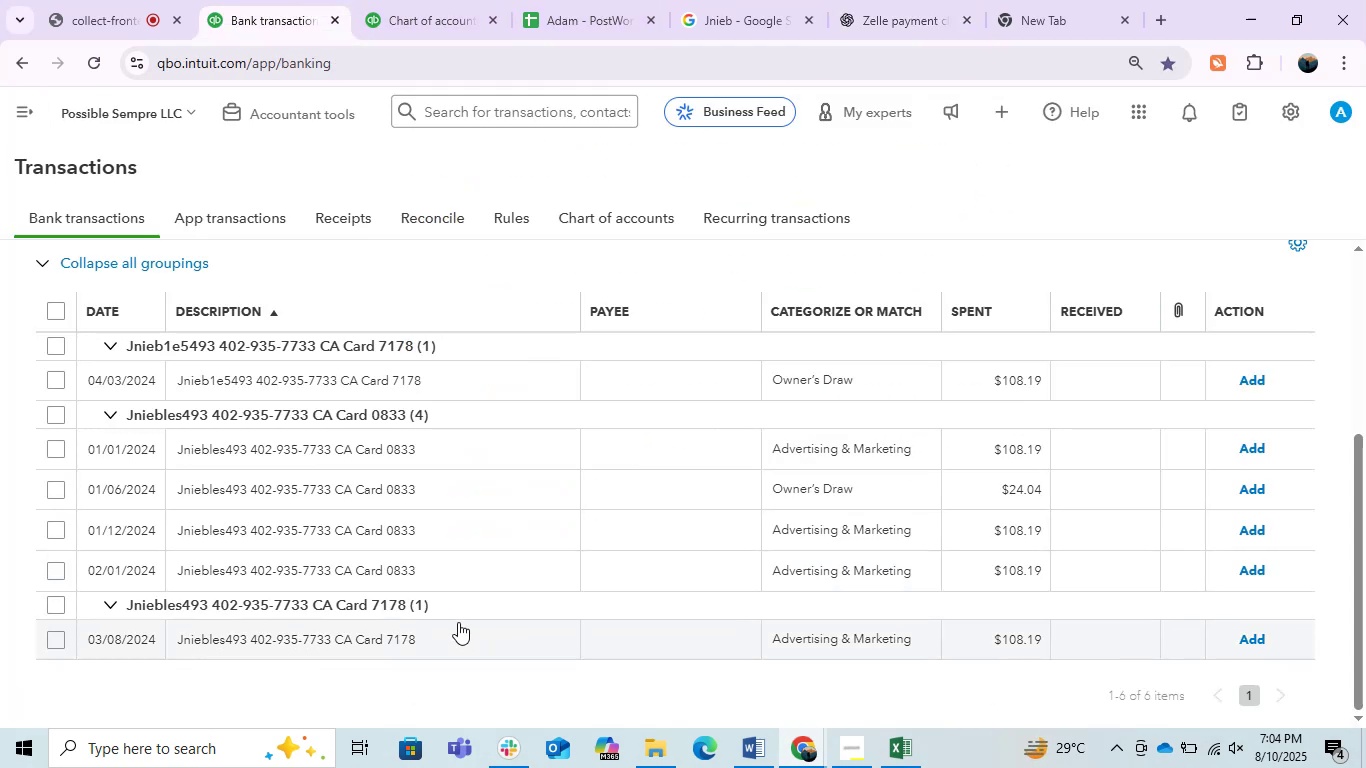 
left_click([110, 0])
 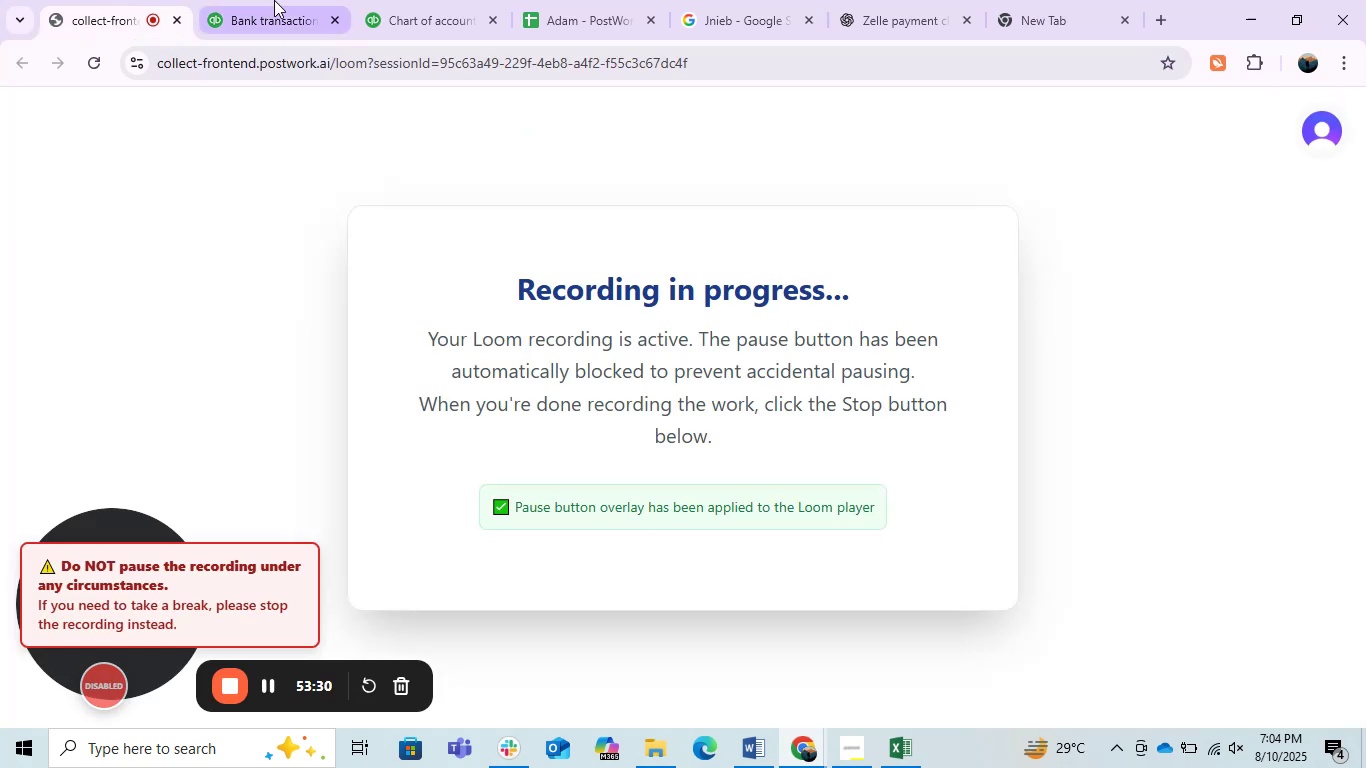 
left_click([299, 4])
 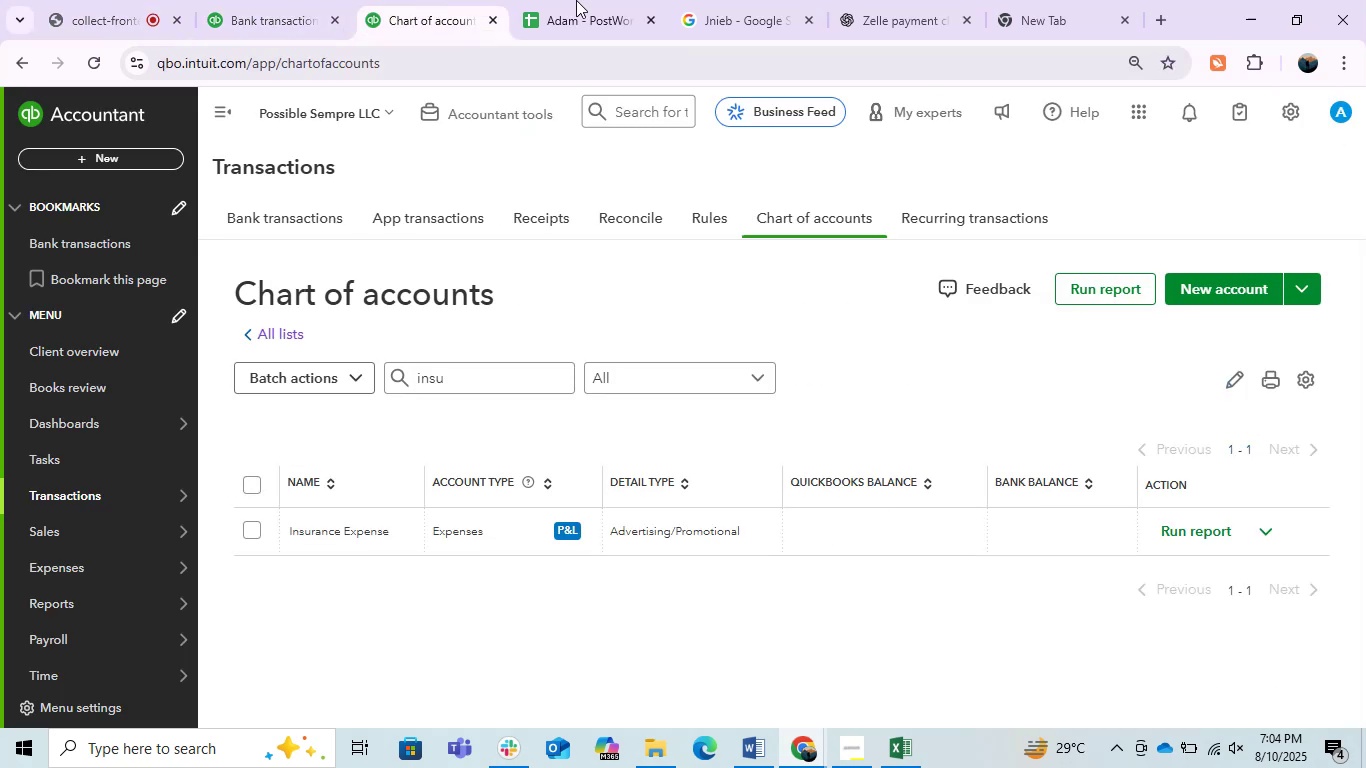 
double_click([578, 0])
 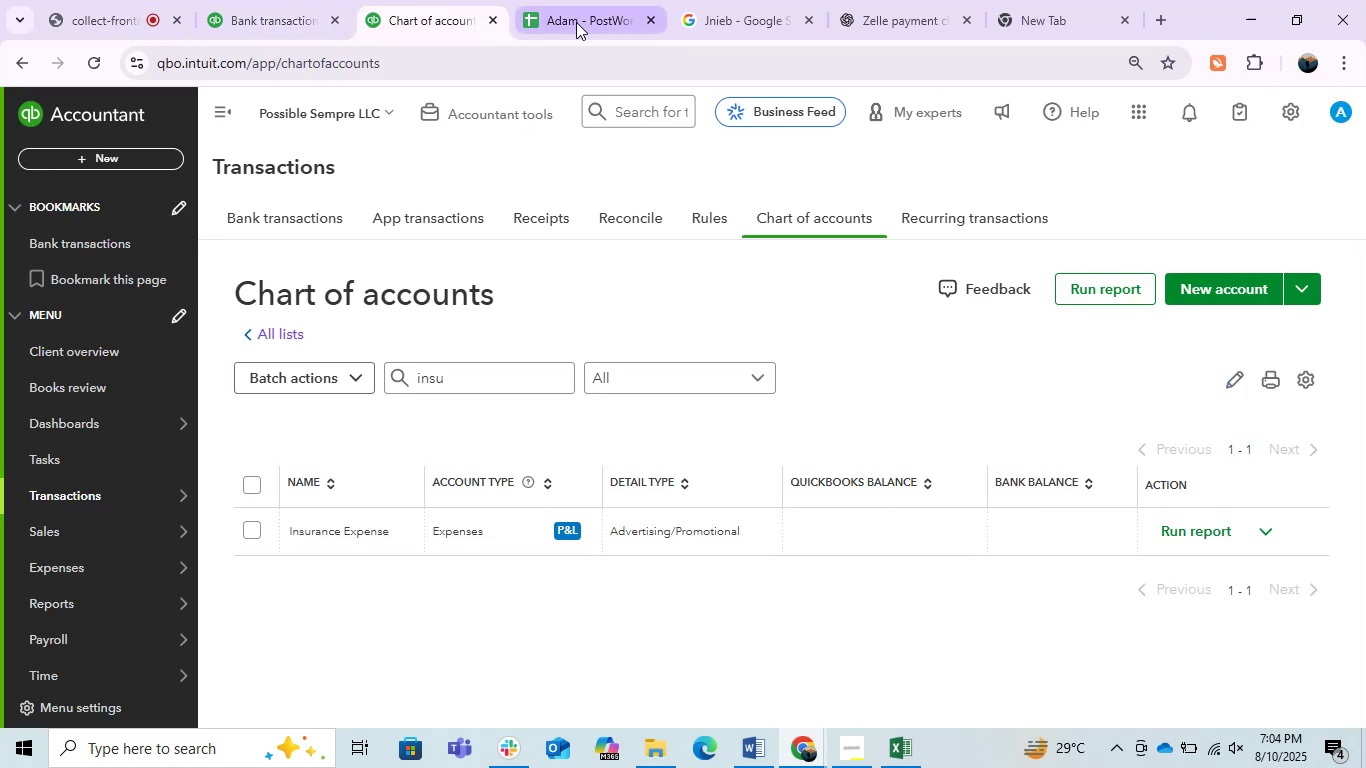 
left_click([571, 12])
 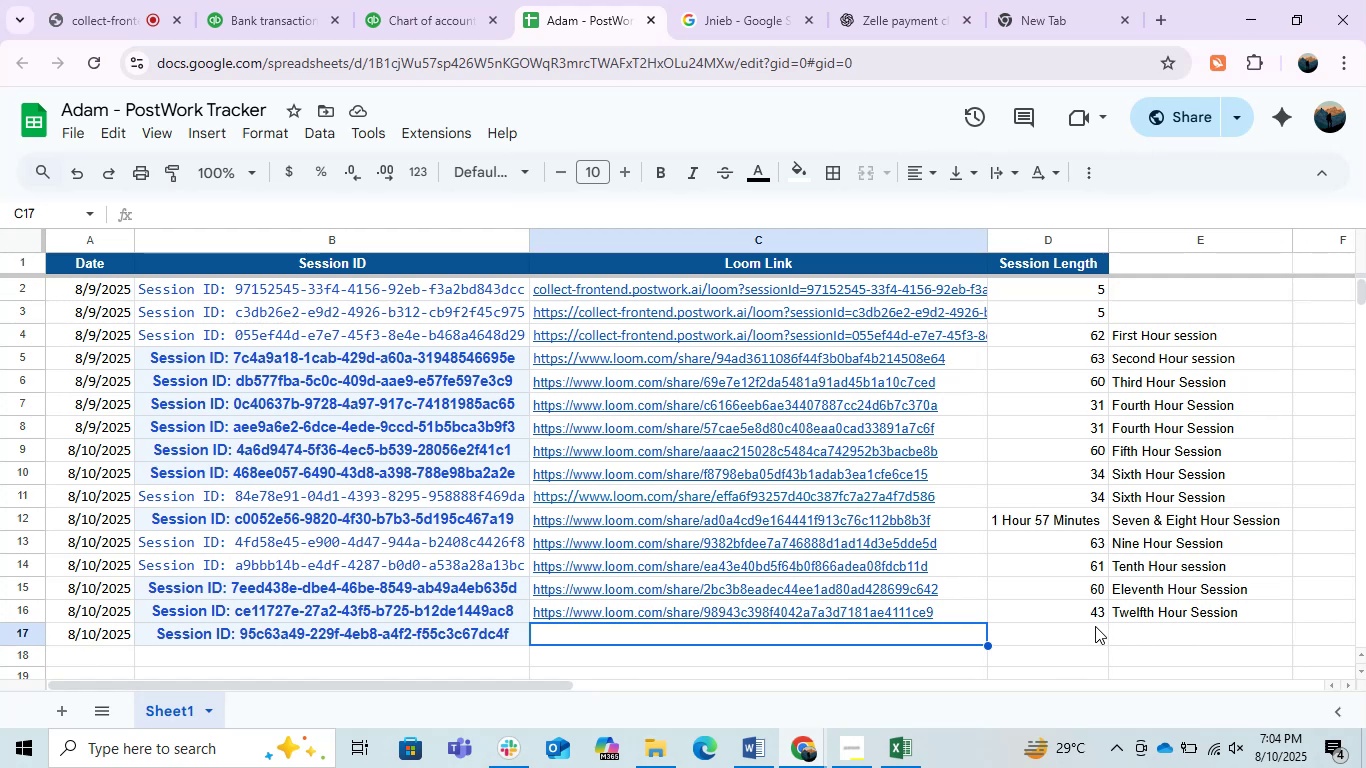 
wait(17.21)
 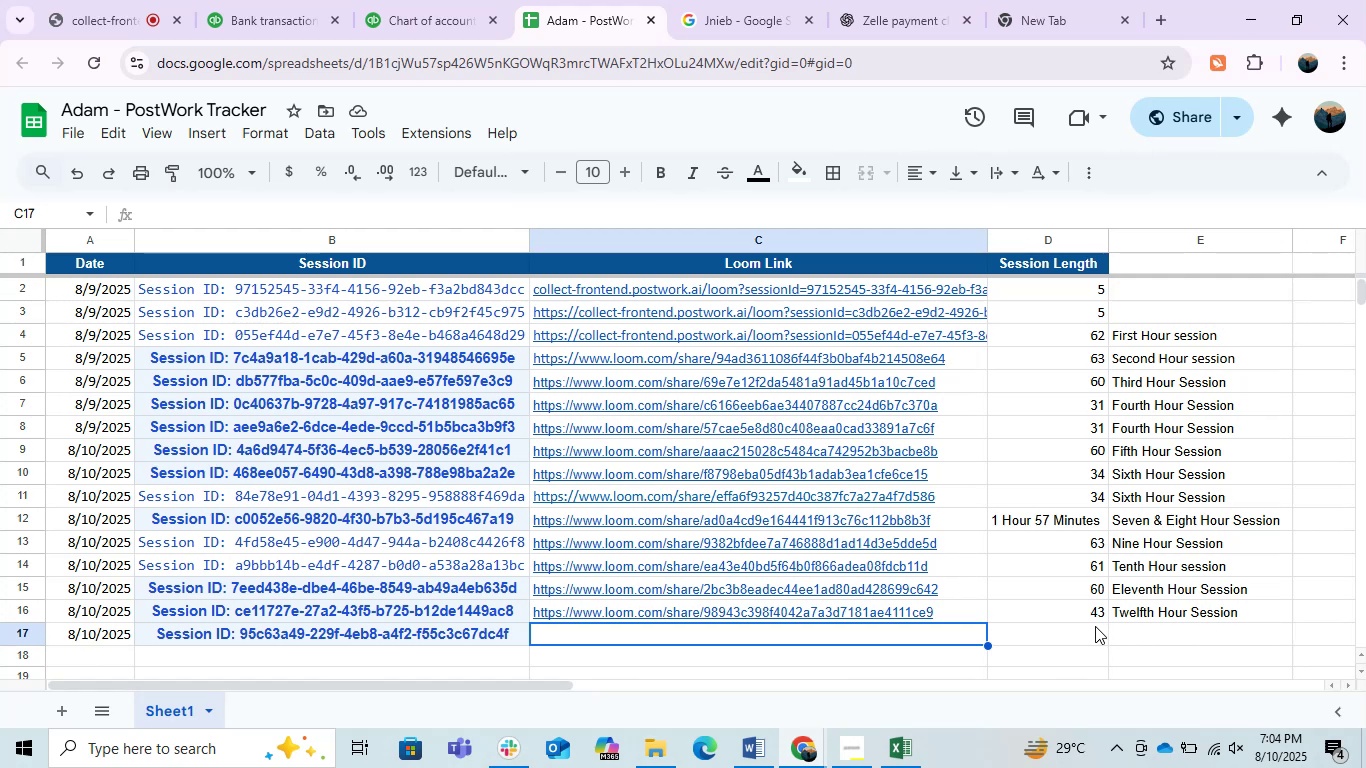 
left_click([425, 0])
 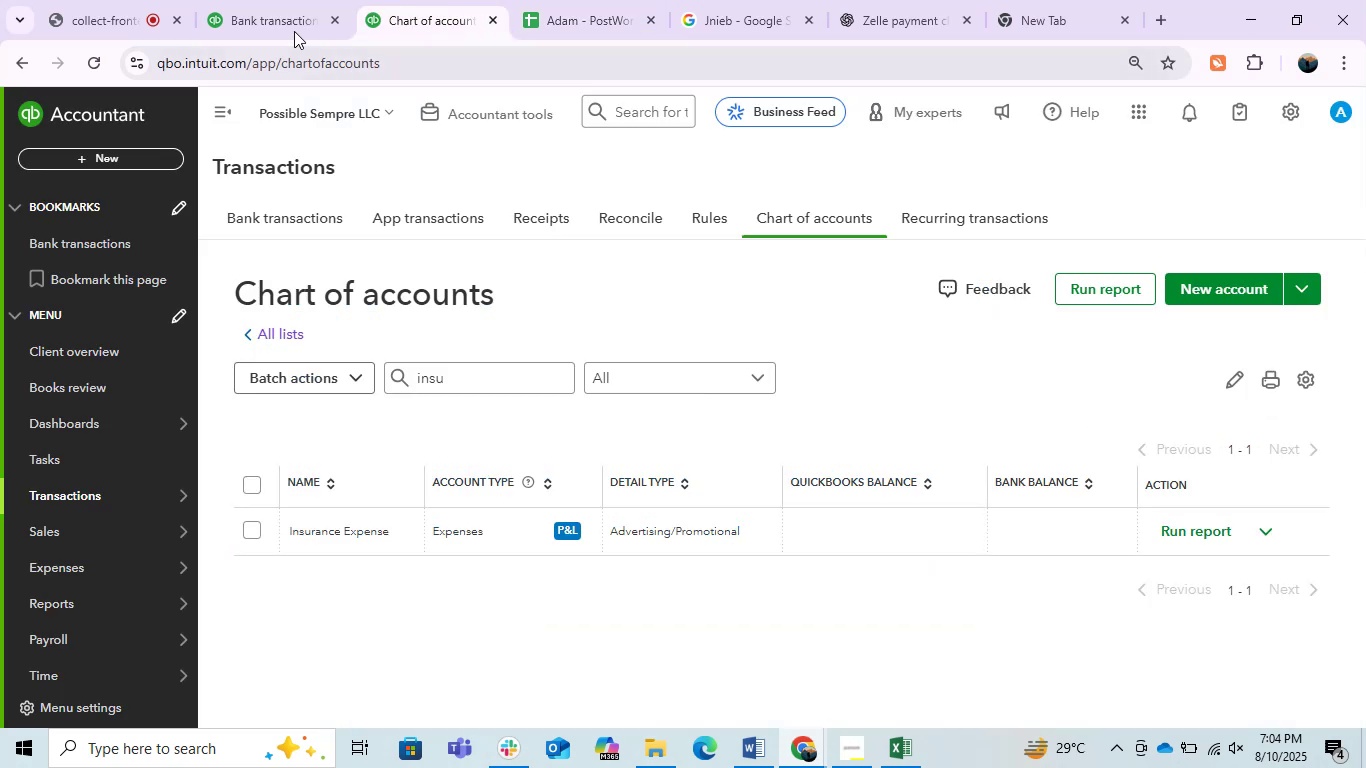 
left_click([278, 0])
 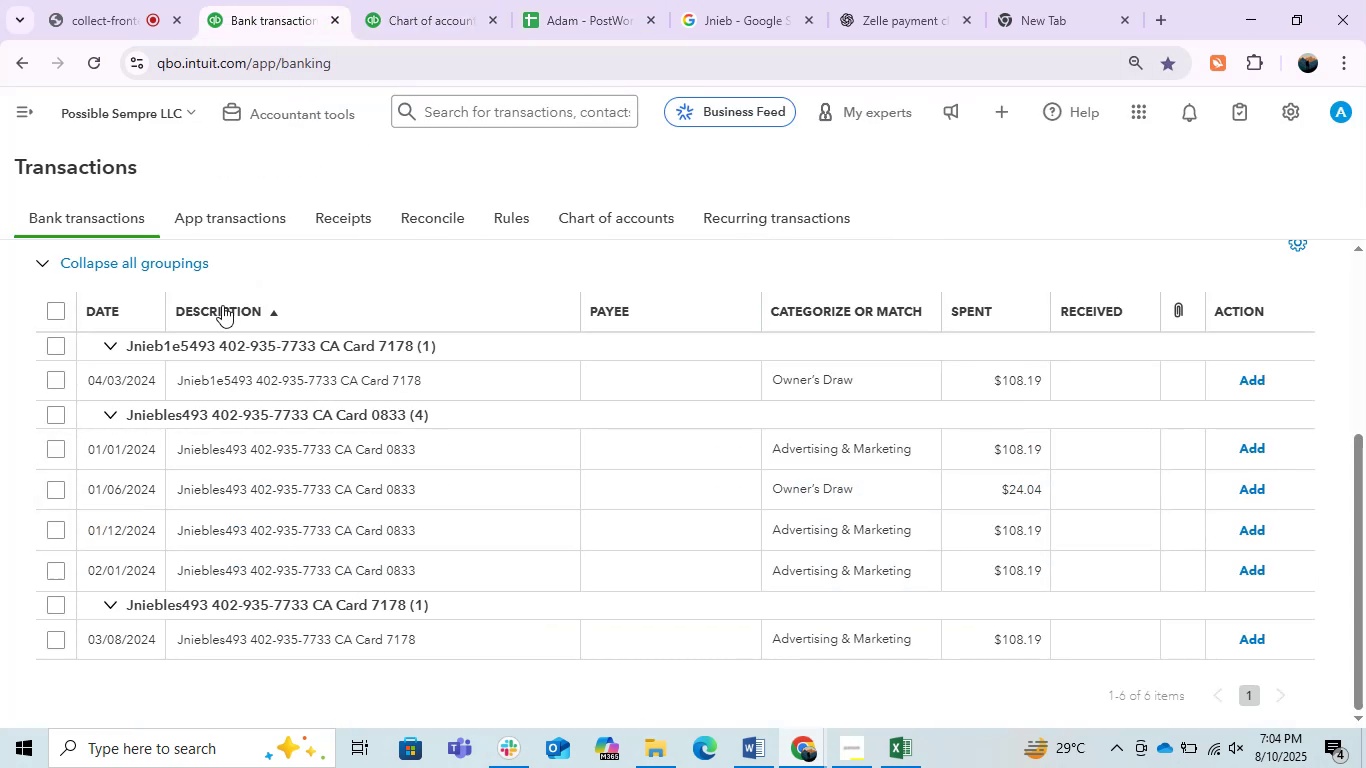 
wait(6.65)
 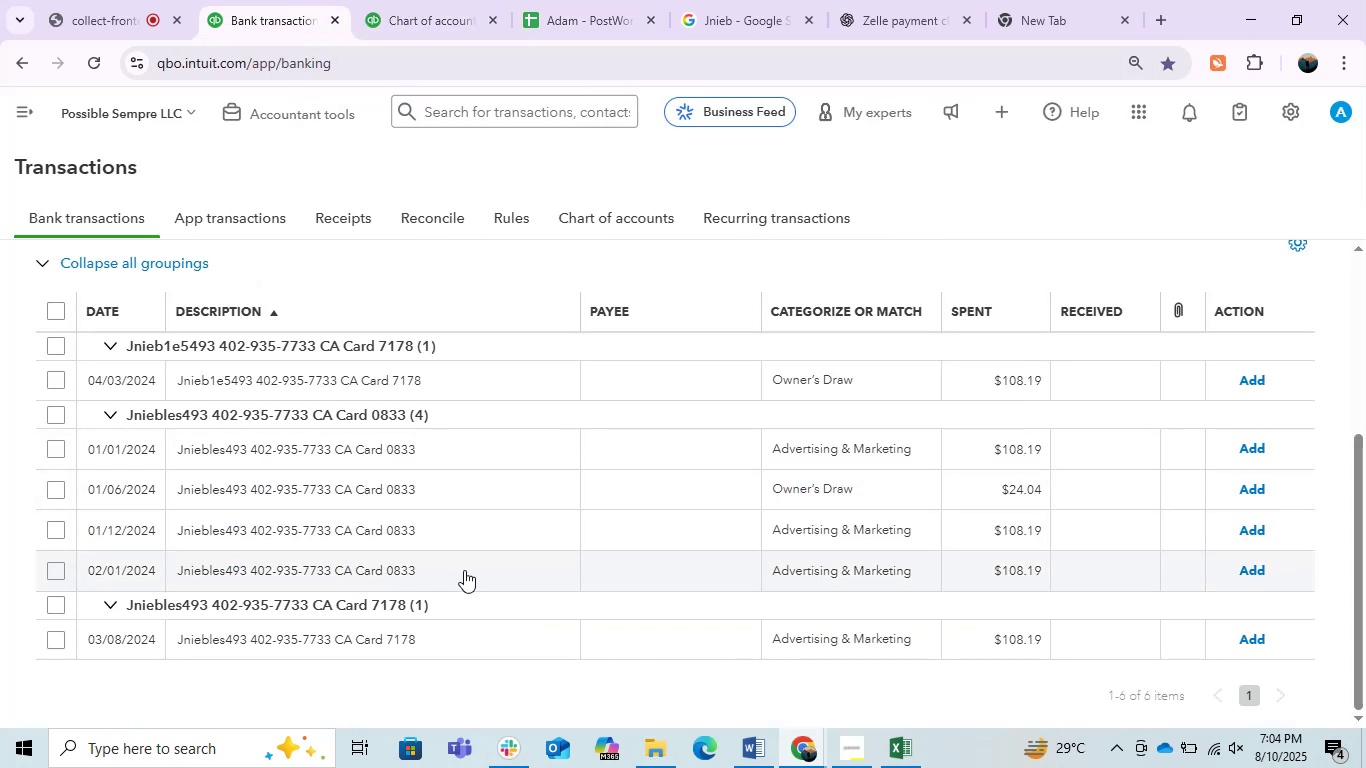 
scroll: coordinate [306, 469], scroll_direction: up, amount: 2.0
 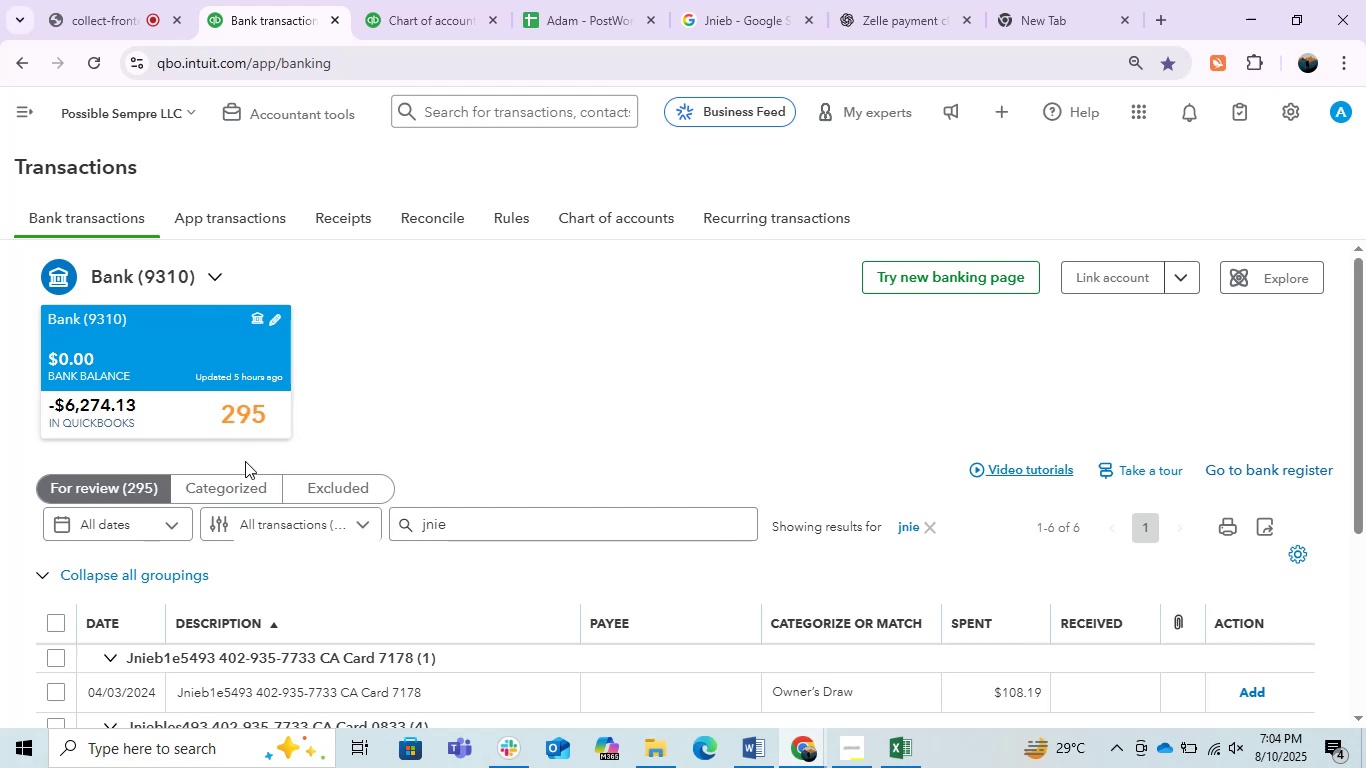 
left_click([240, 477])
 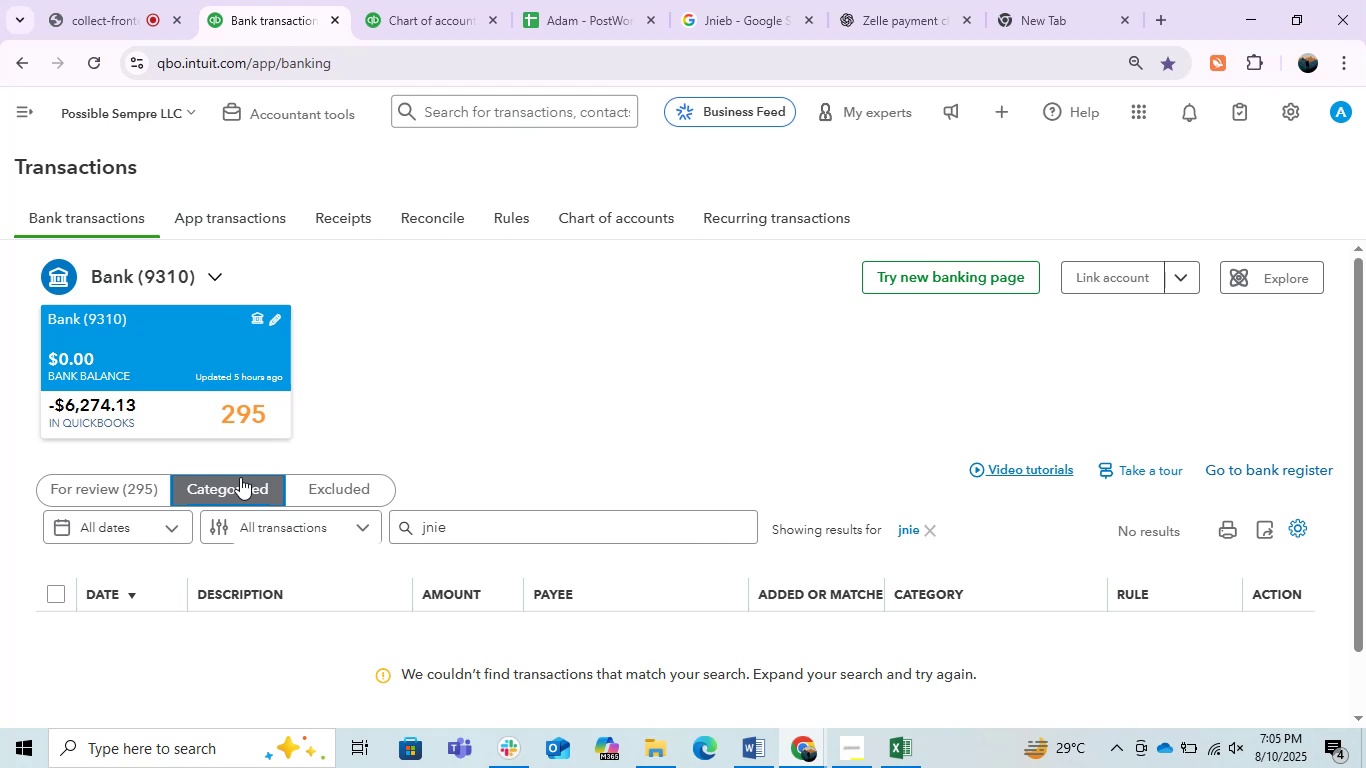 
wait(62.27)
 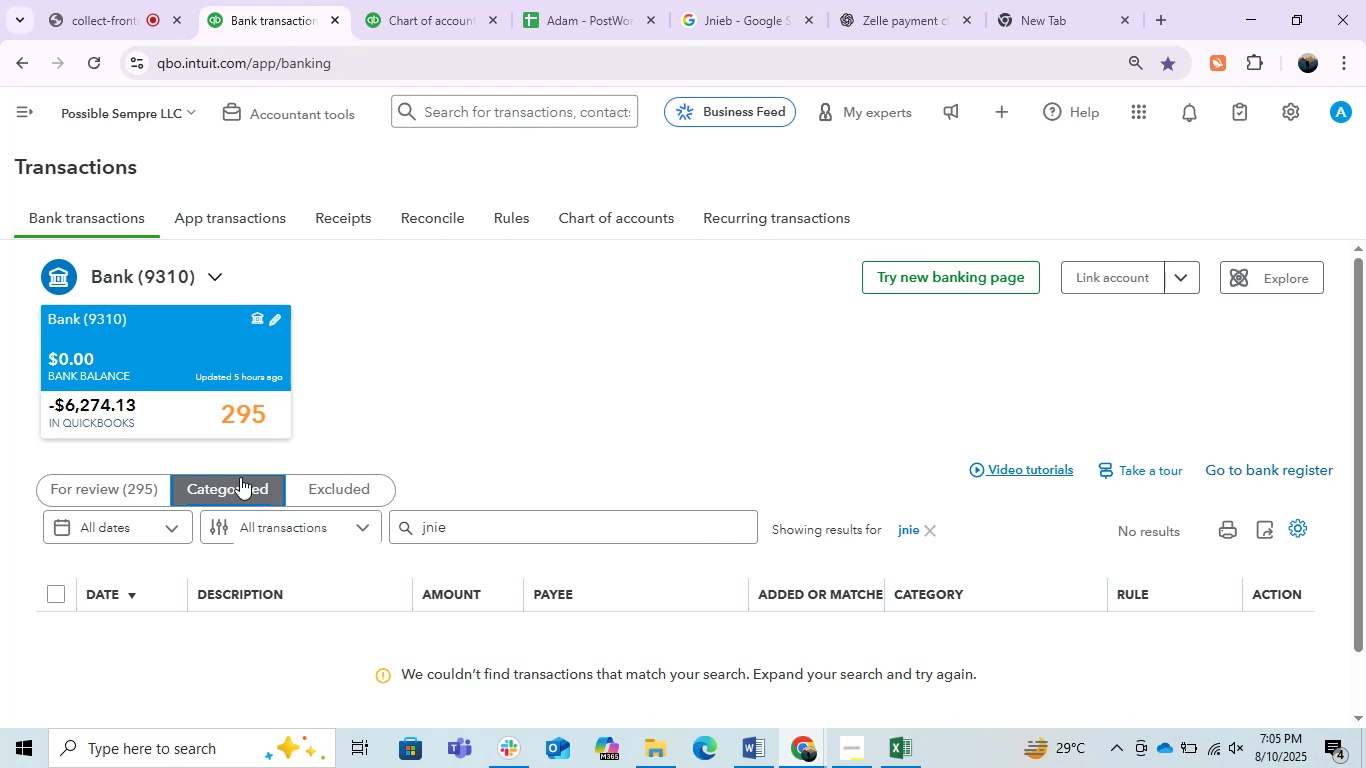 
scroll: coordinate [434, 448], scroll_direction: down, amount: 3.0
 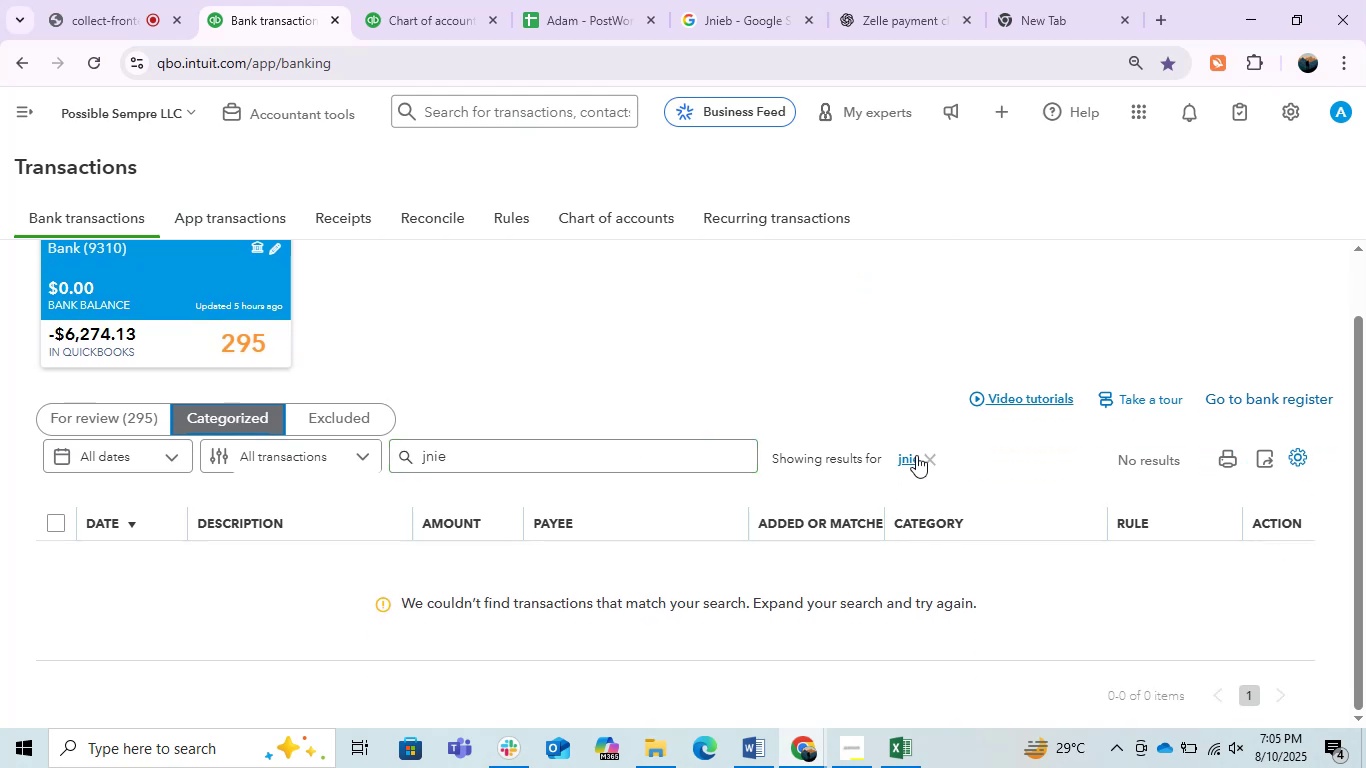 
left_click([928, 455])
 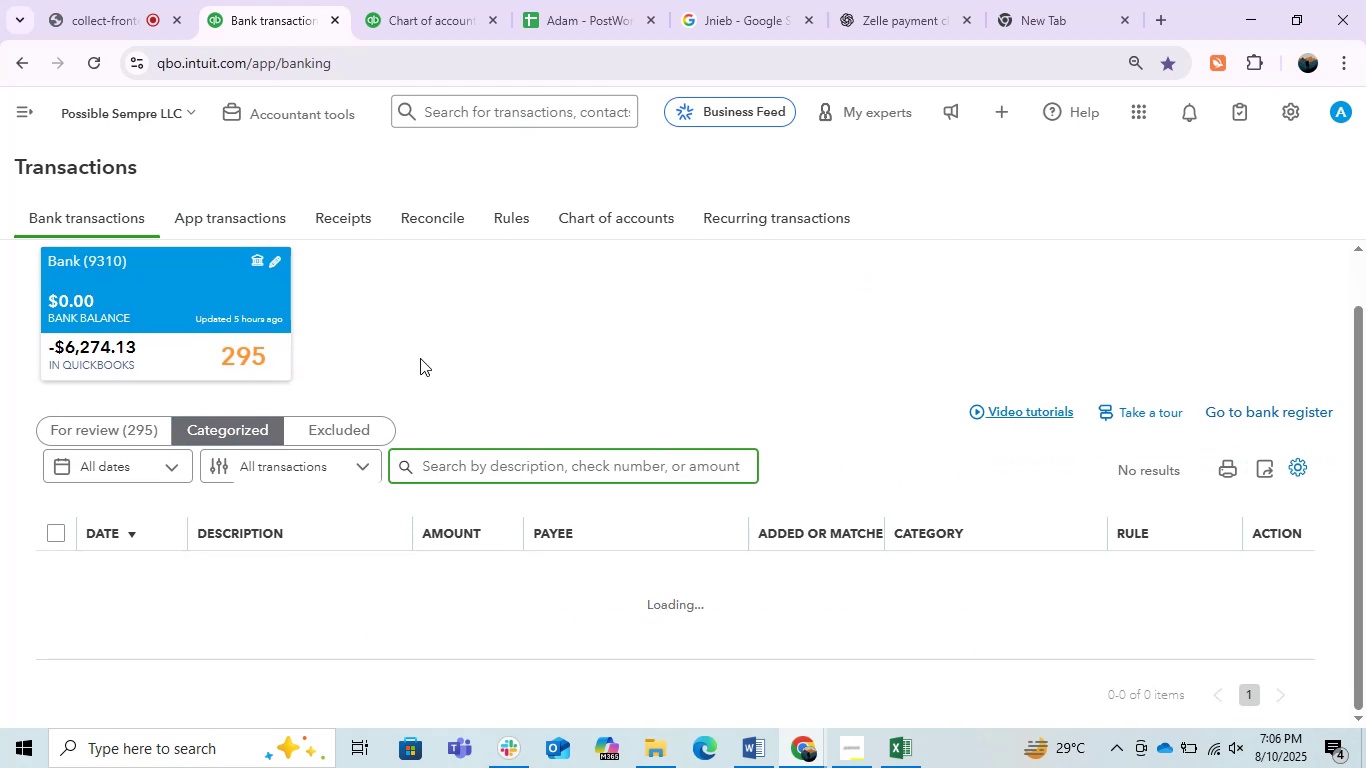 
scroll: coordinate [420, 358], scroll_direction: down, amount: 3.0
 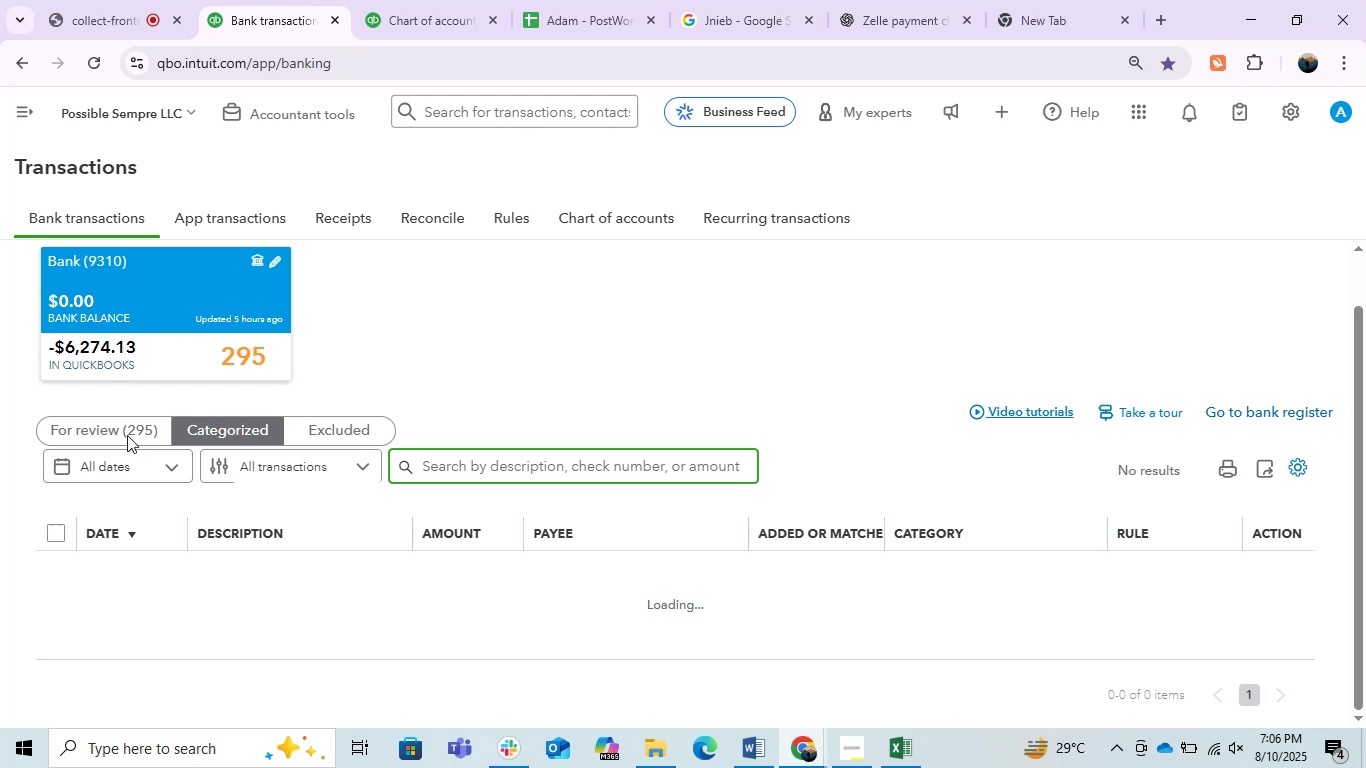 
left_click([127, 435])
 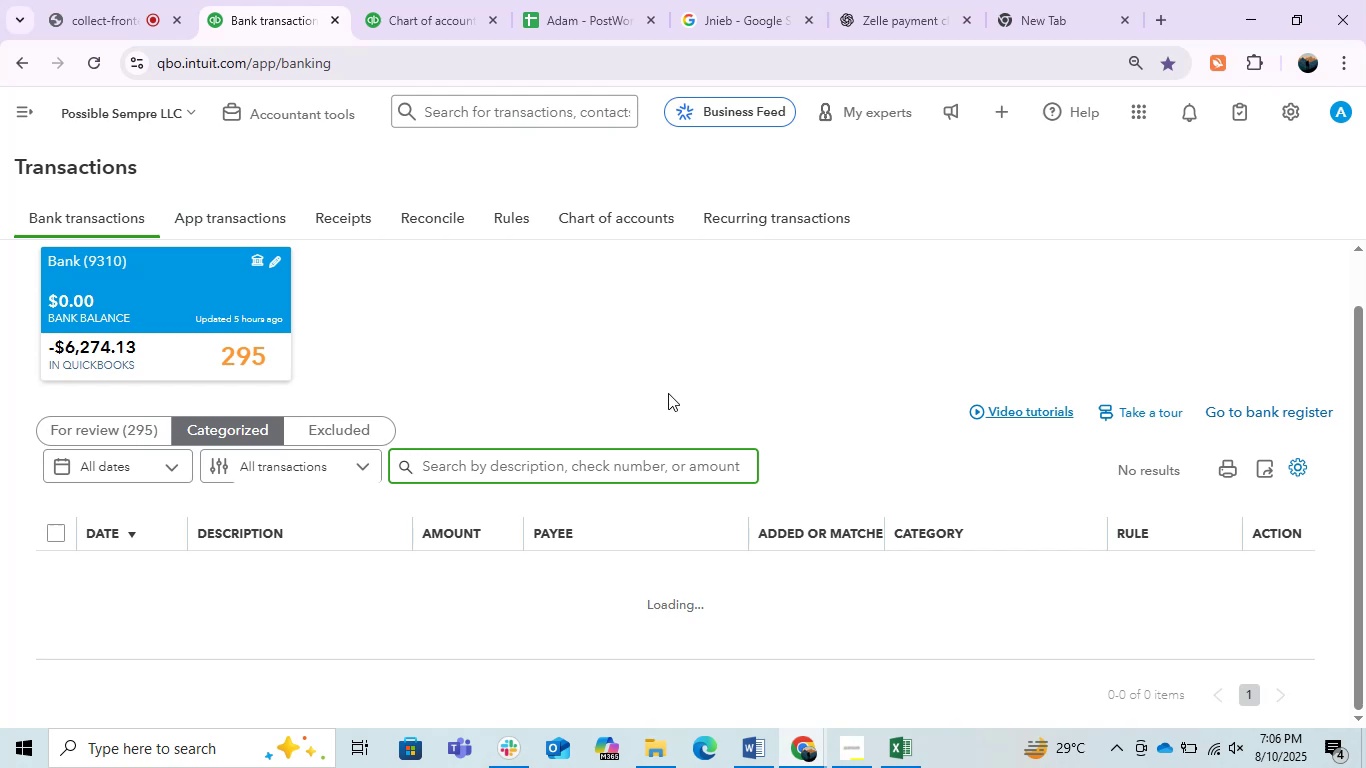 
left_click([436, 0])
 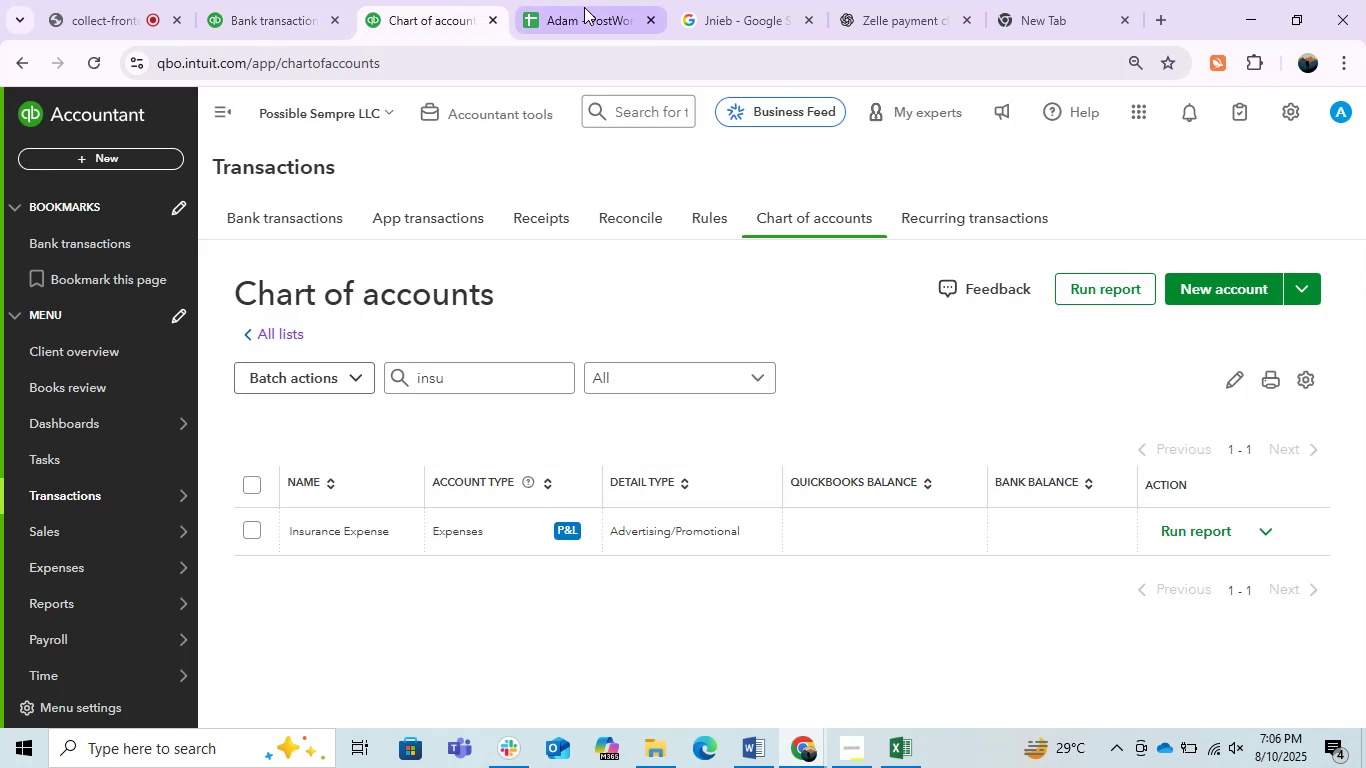 
double_click([584, 7])
 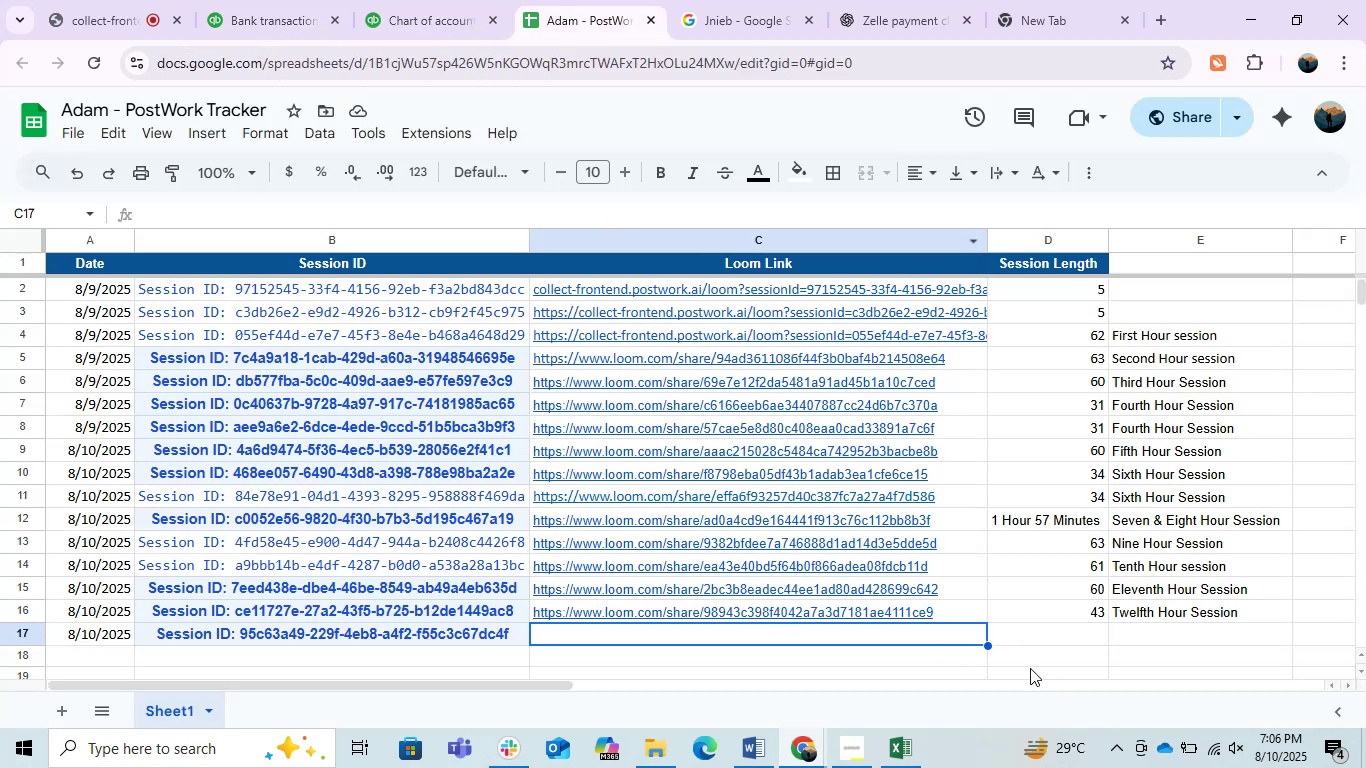 
left_click([1173, 654])
 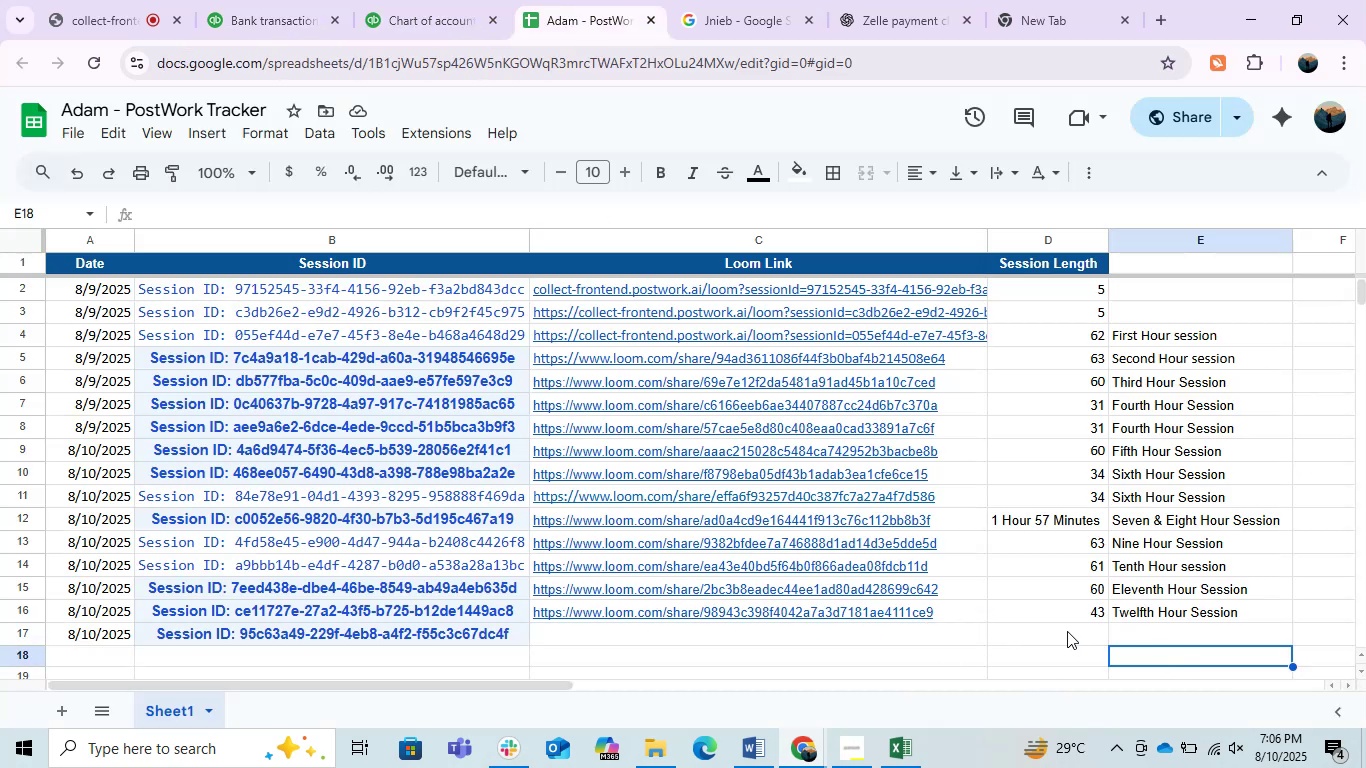 
left_click([1034, 619])
 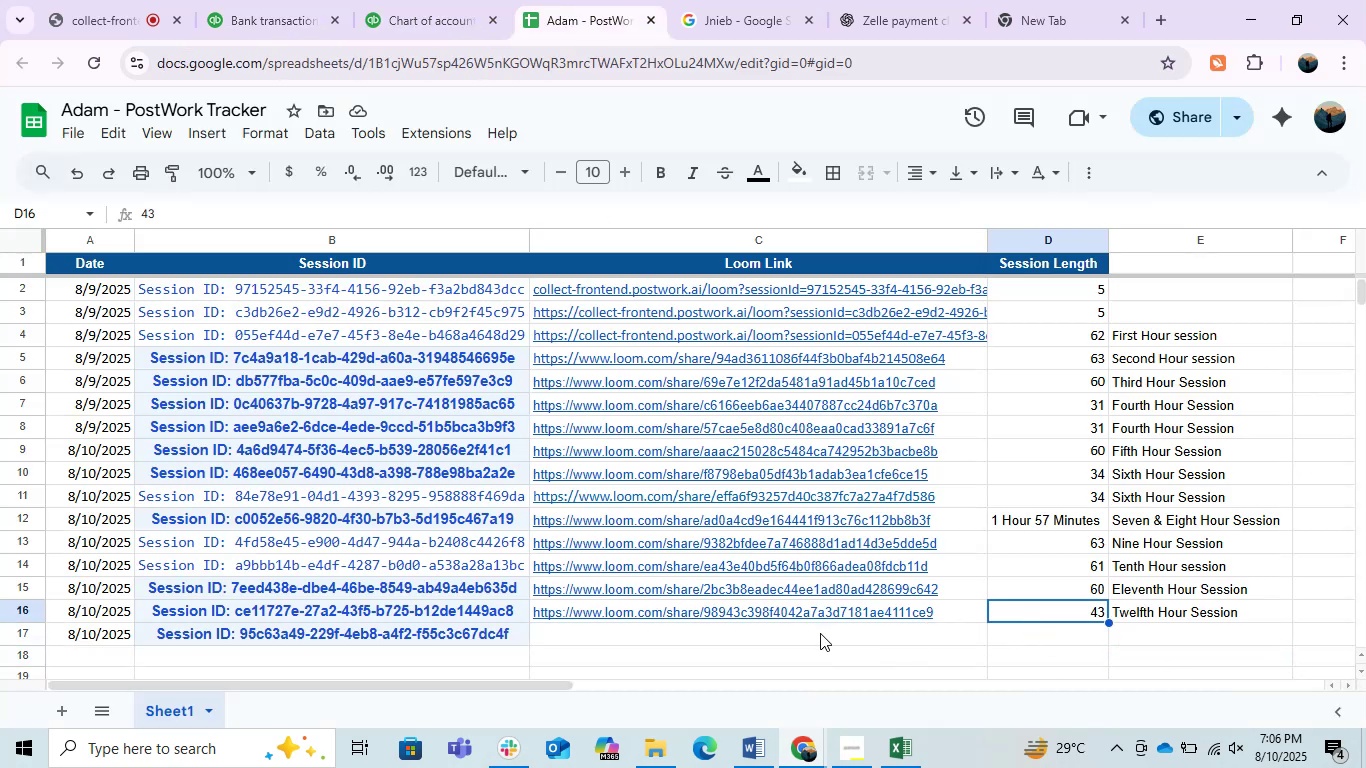 
left_click([809, 640])
 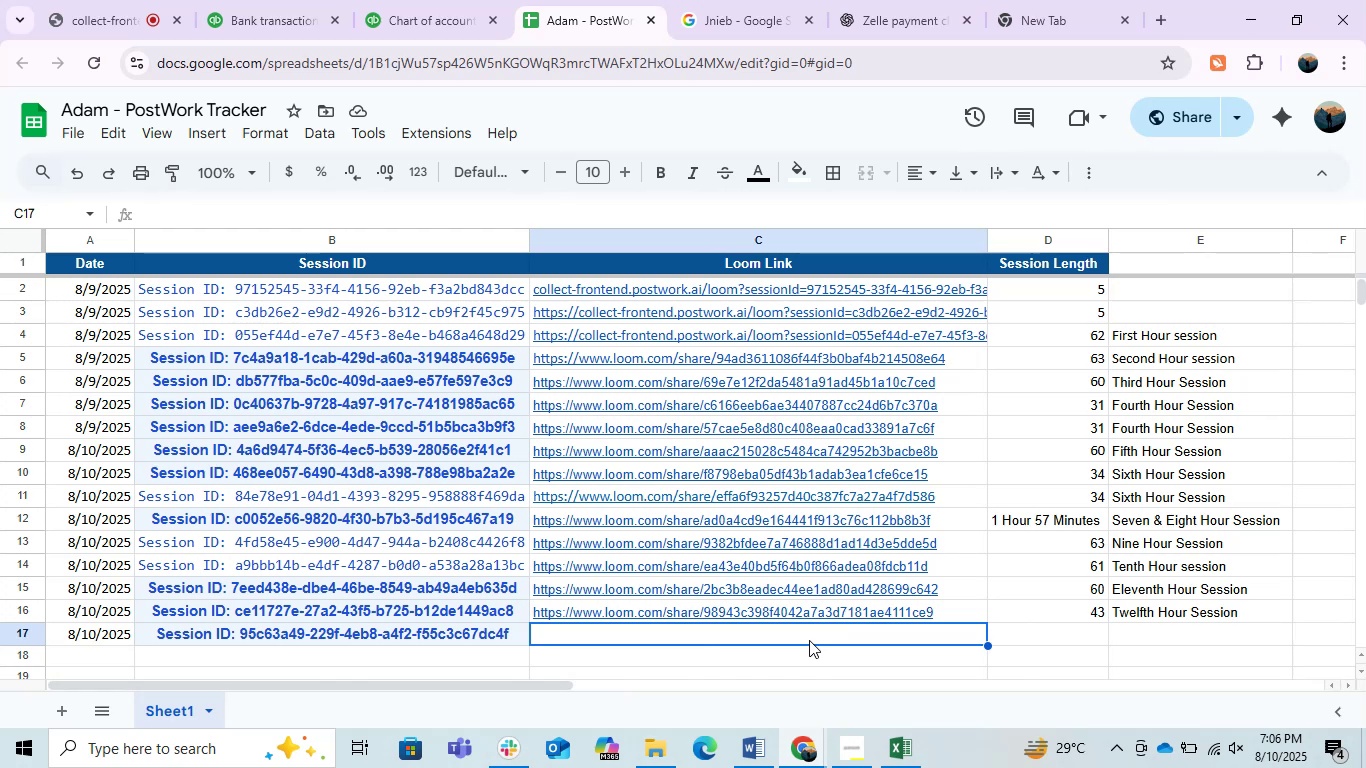 
wait(9.13)
 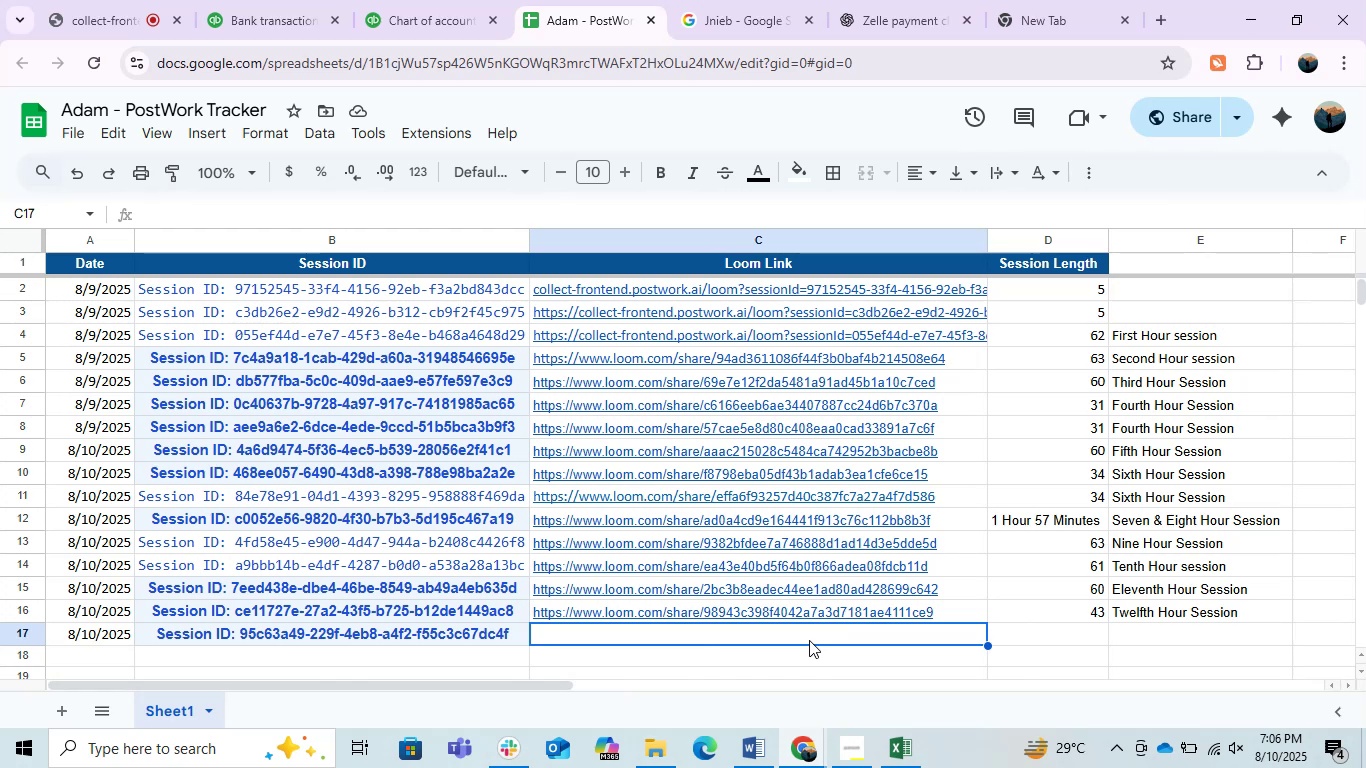 
left_click([394, 0])
 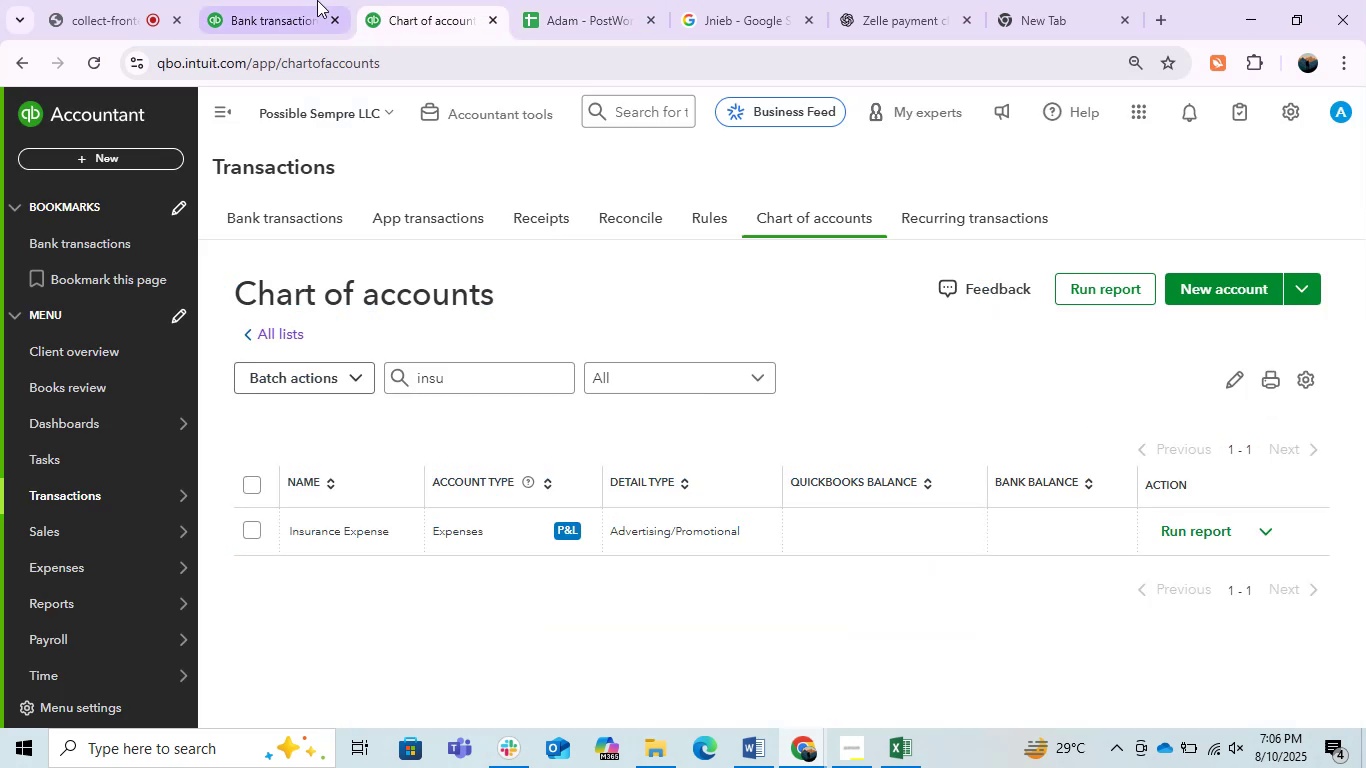 
left_click([310, 0])
 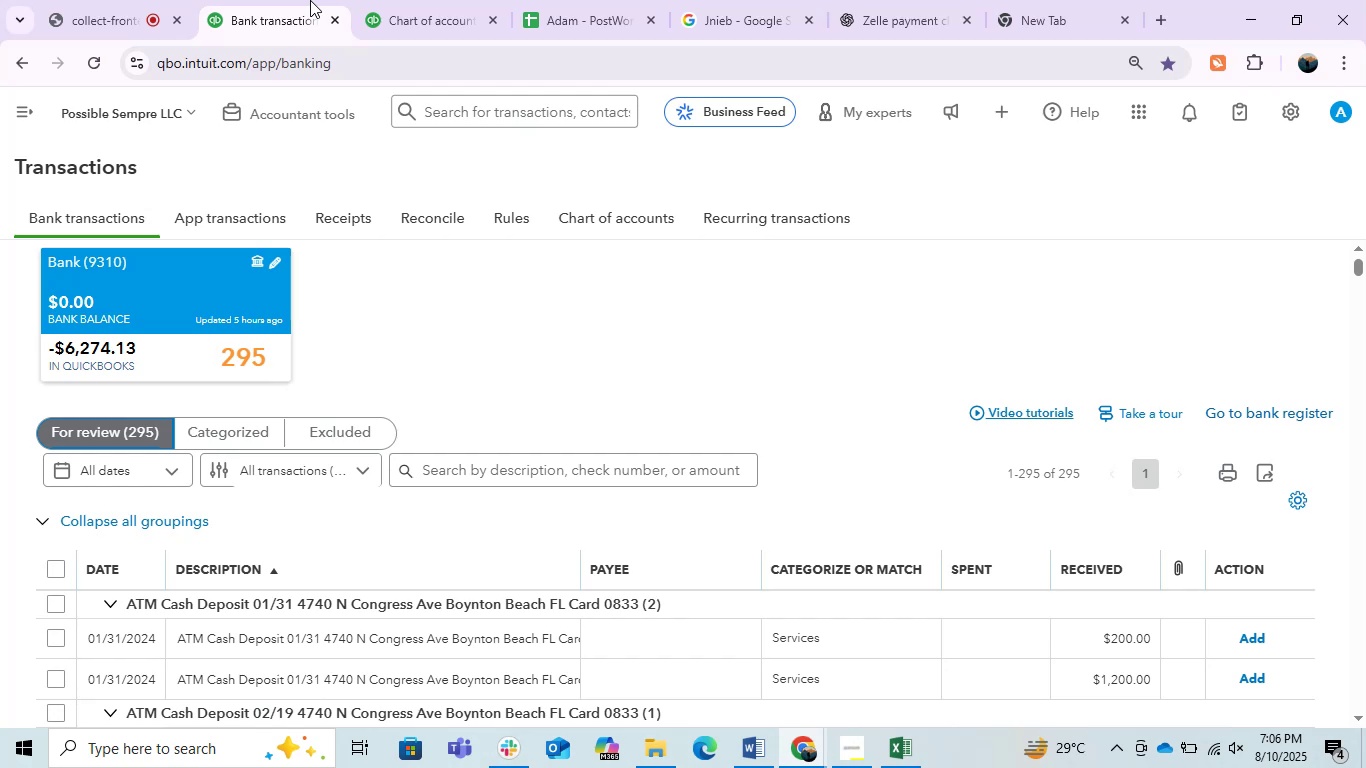 
wait(40.56)
 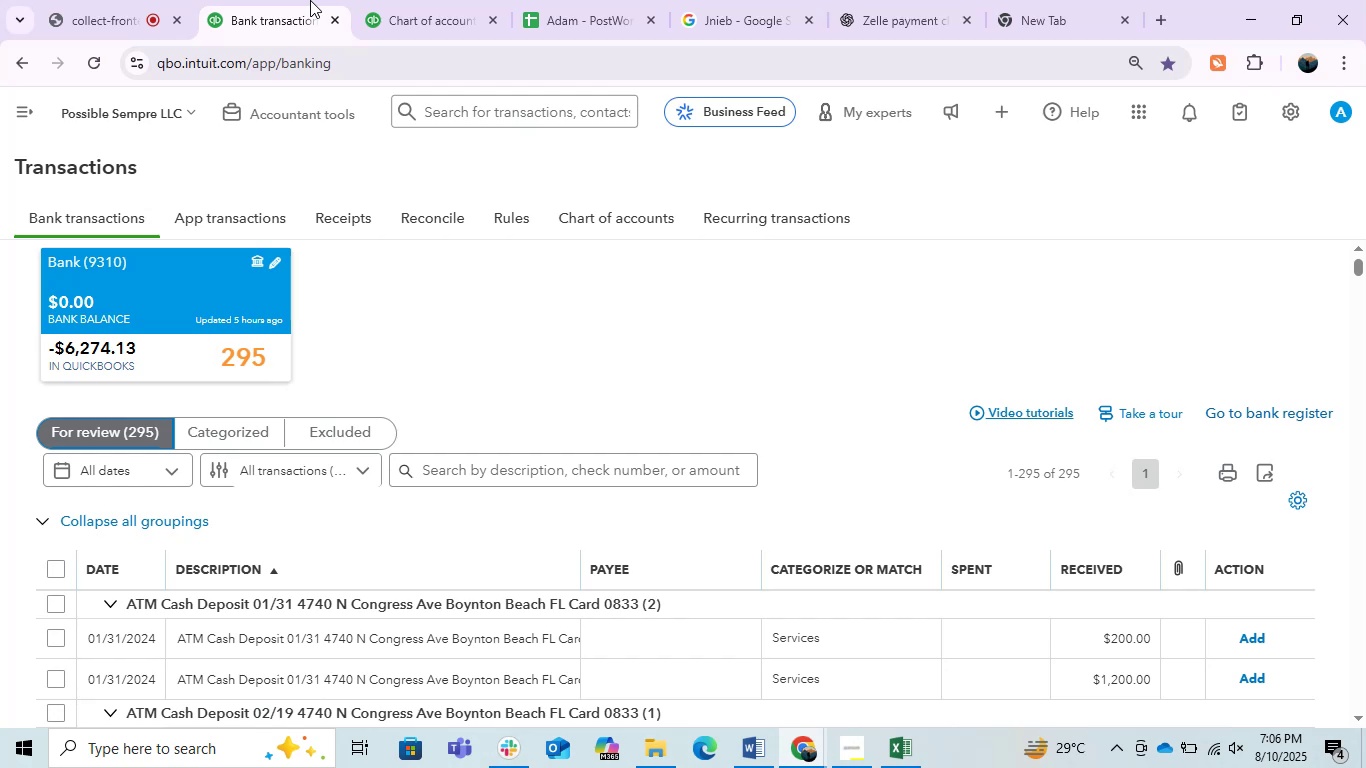 
scroll: coordinate [391, 598], scroll_direction: down, amount: 4.0
 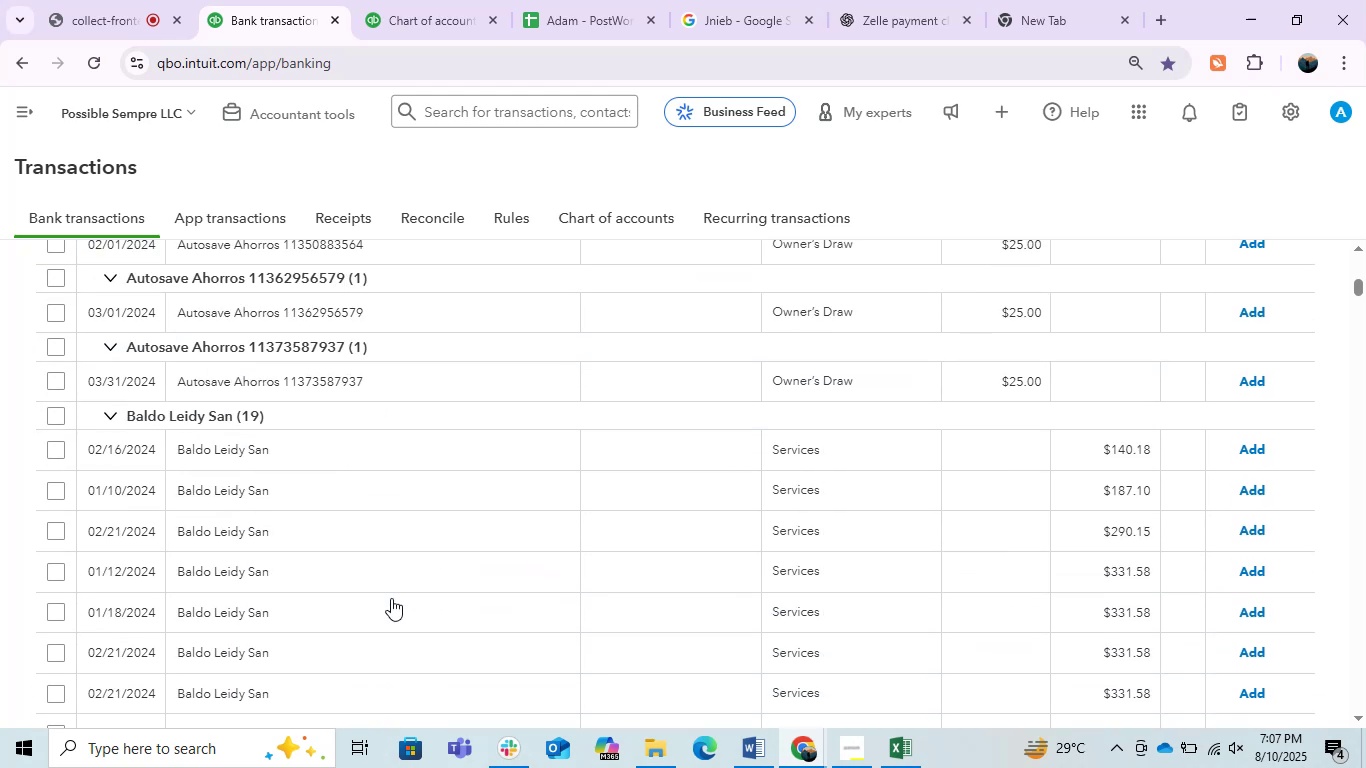 
scroll: coordinate [391, 598], scroll_direction: up, amount: 1.0
 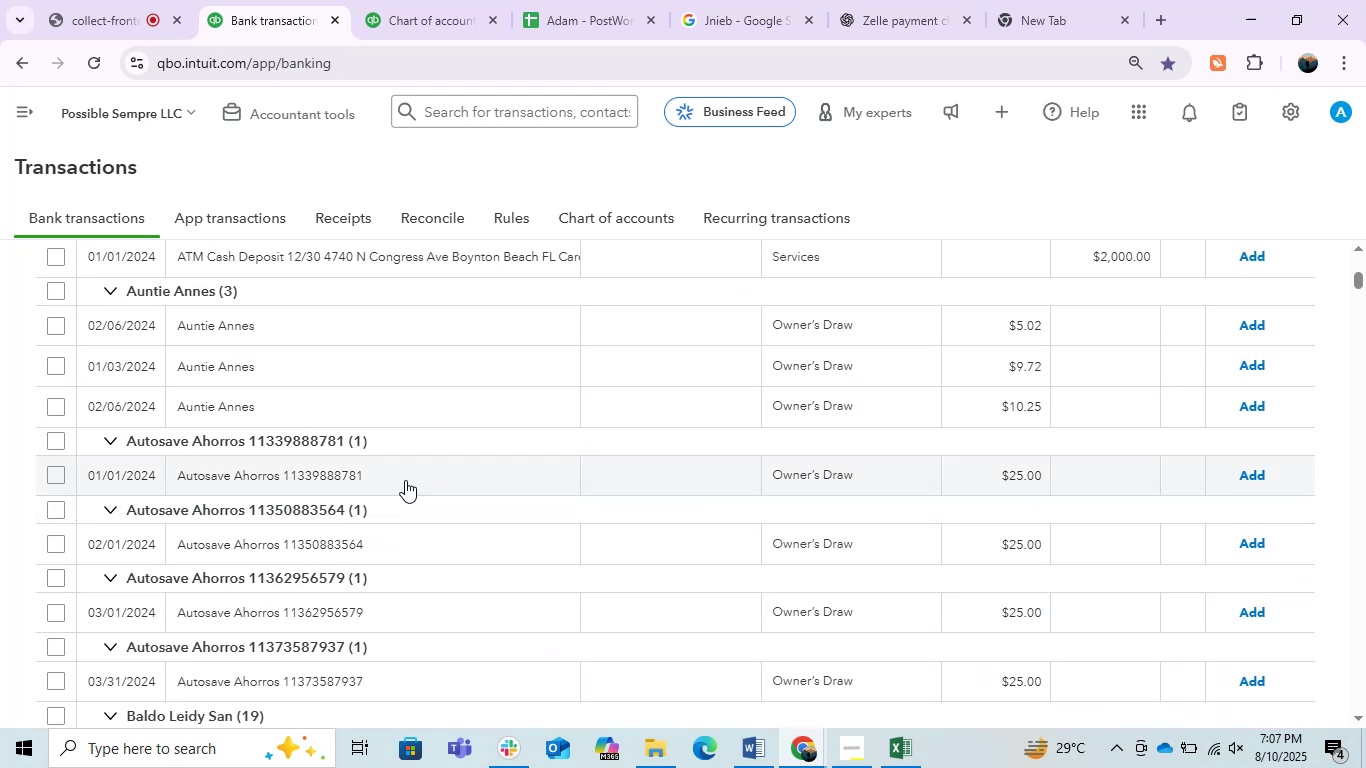 
left_click([357, 326])
 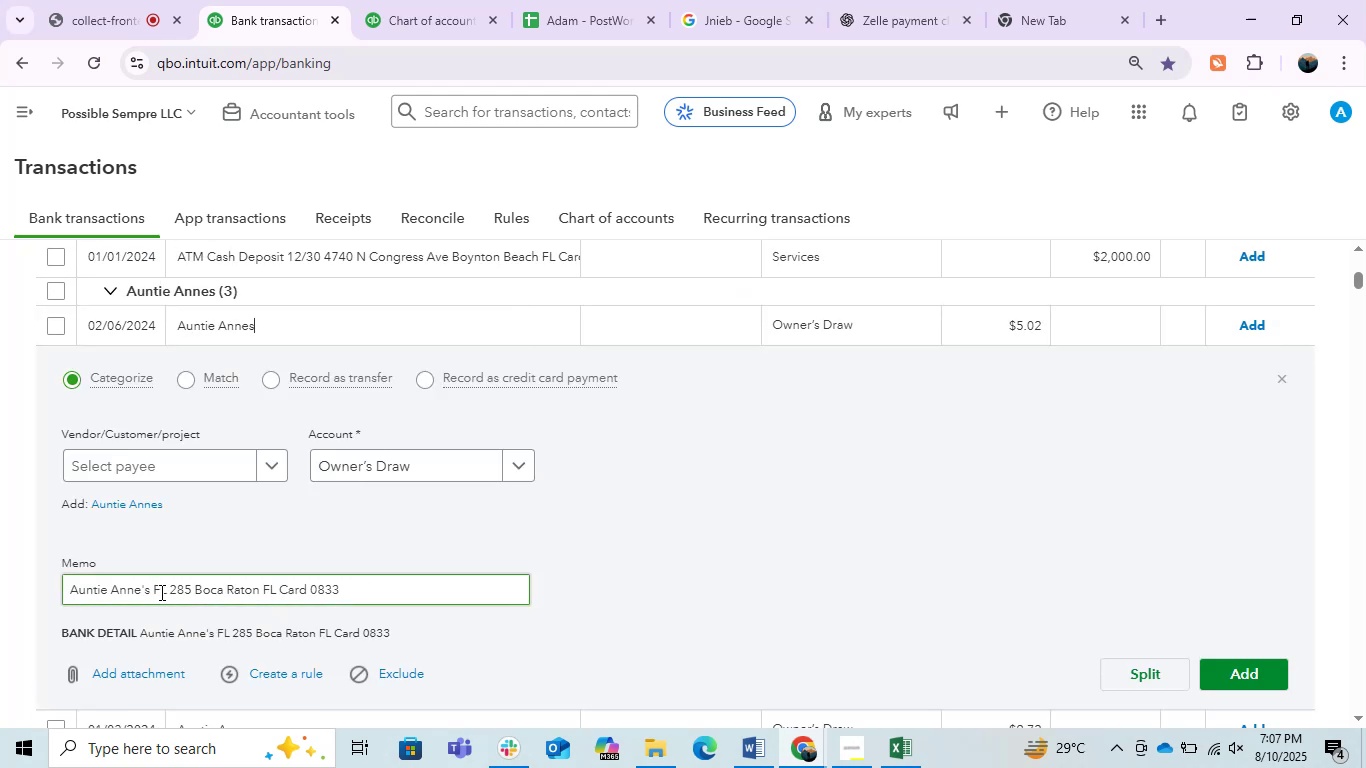 
wait(6.06)
 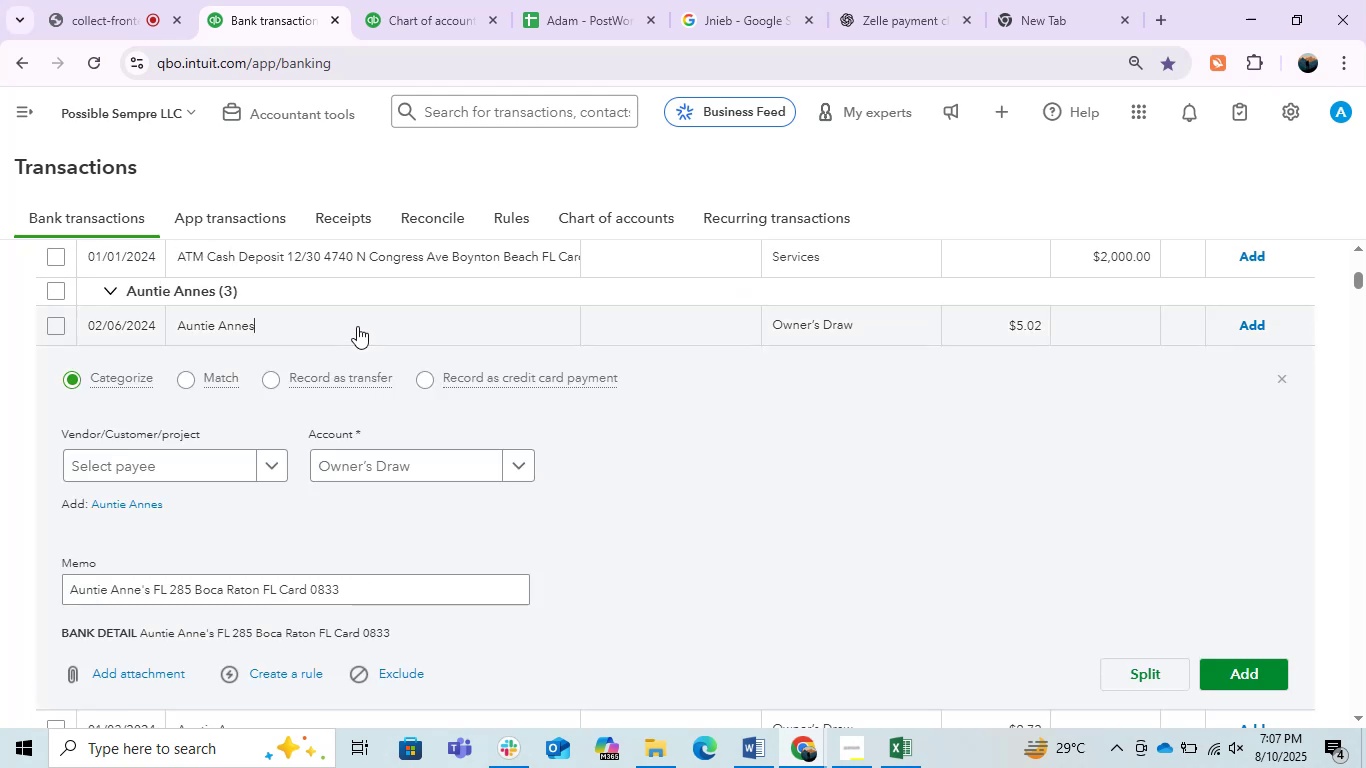 
left_click_drag(start_coordinate=[166, 593], to_coordinate=[0, 562])
 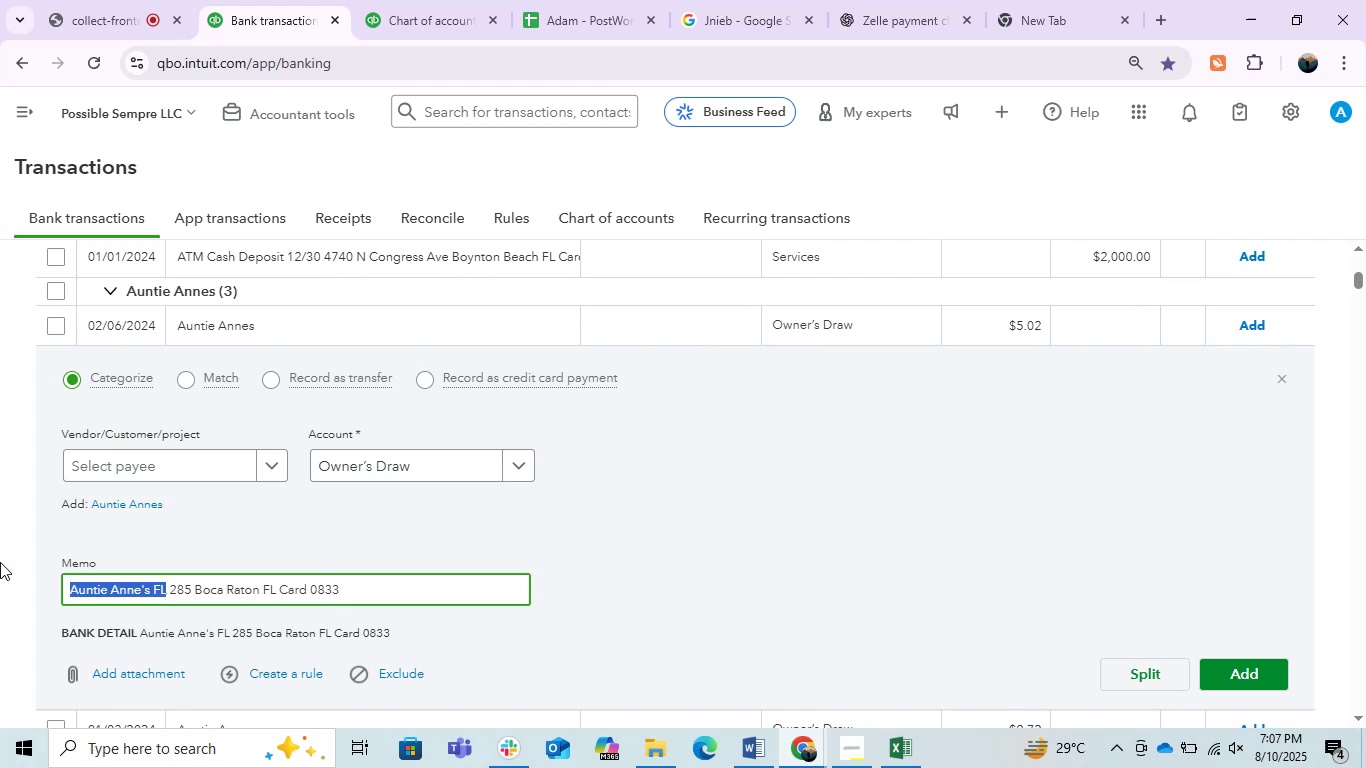 
key(Control+C)
 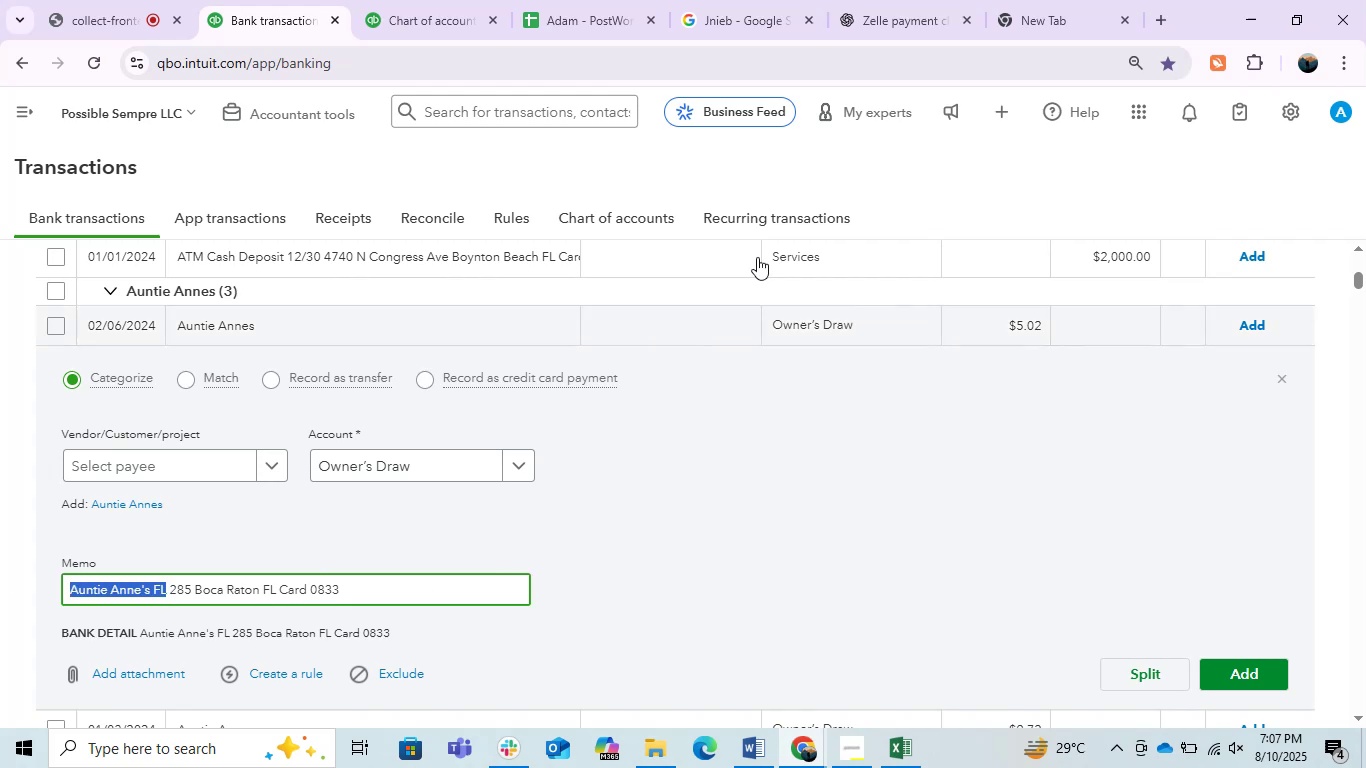 
key(Control+C)
 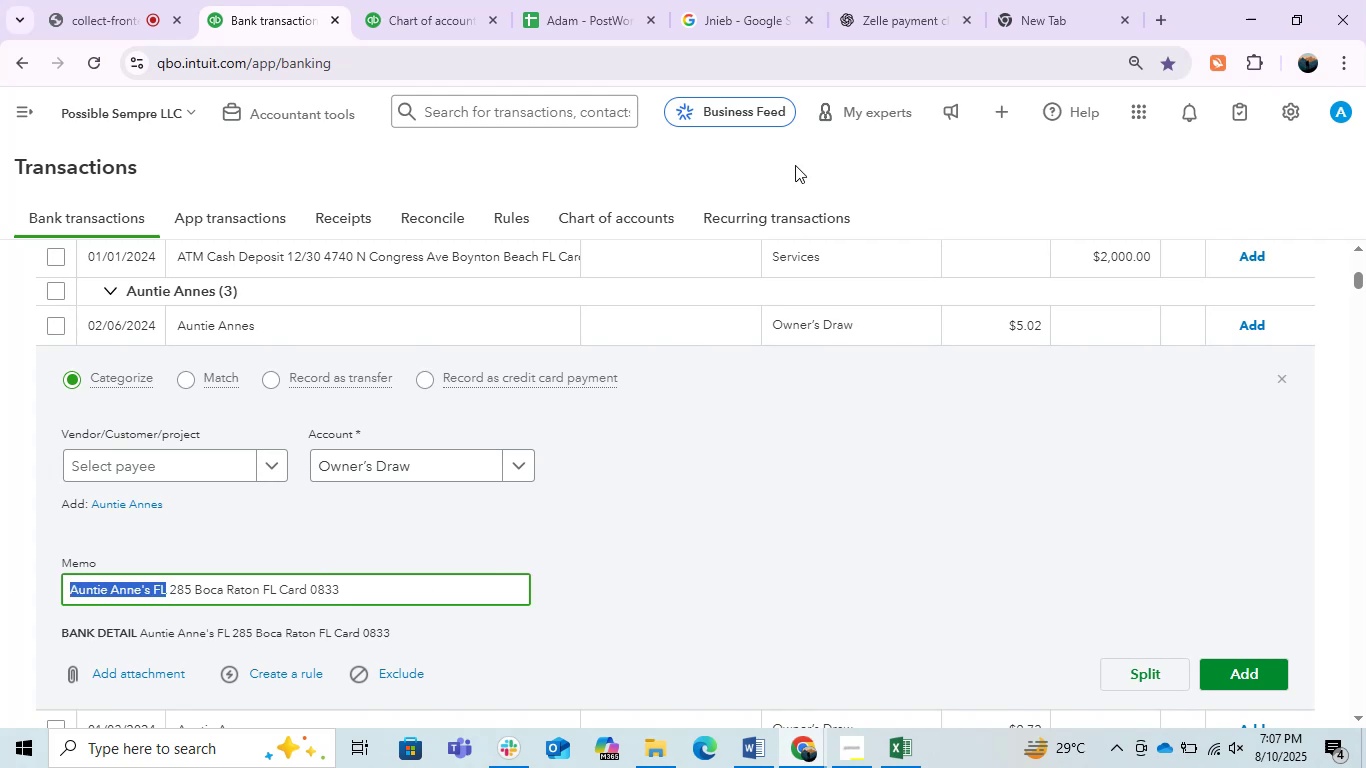 
key(Control+C)
 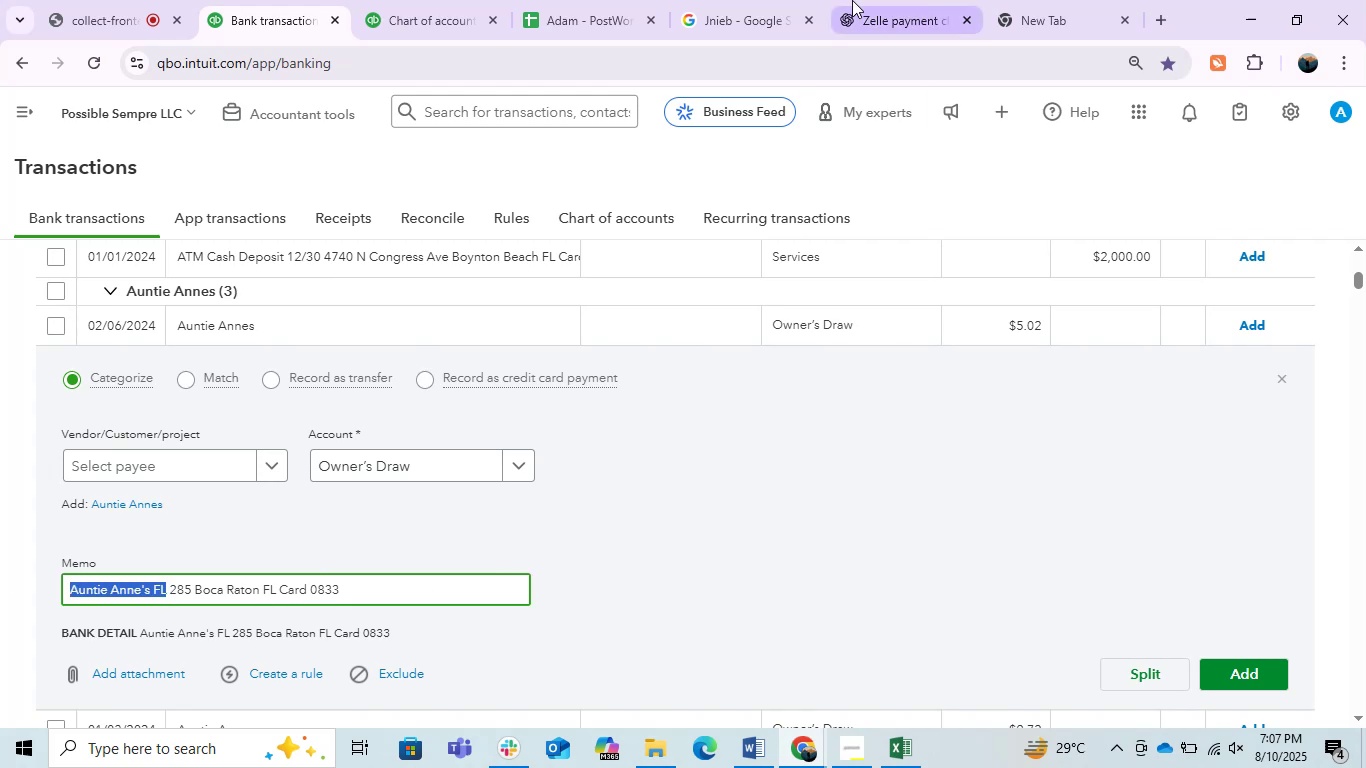 
left_click([852, 0])
 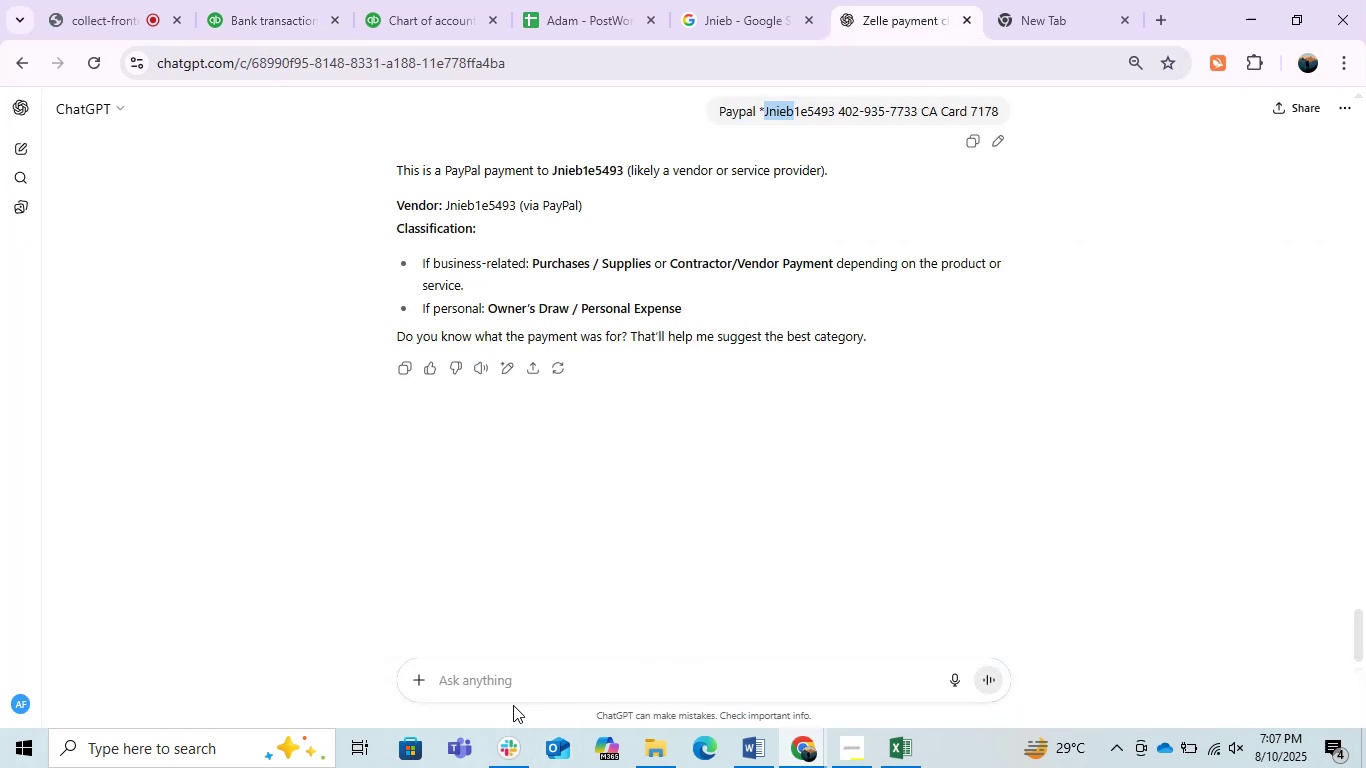 
key(Control+ControlLeft)
 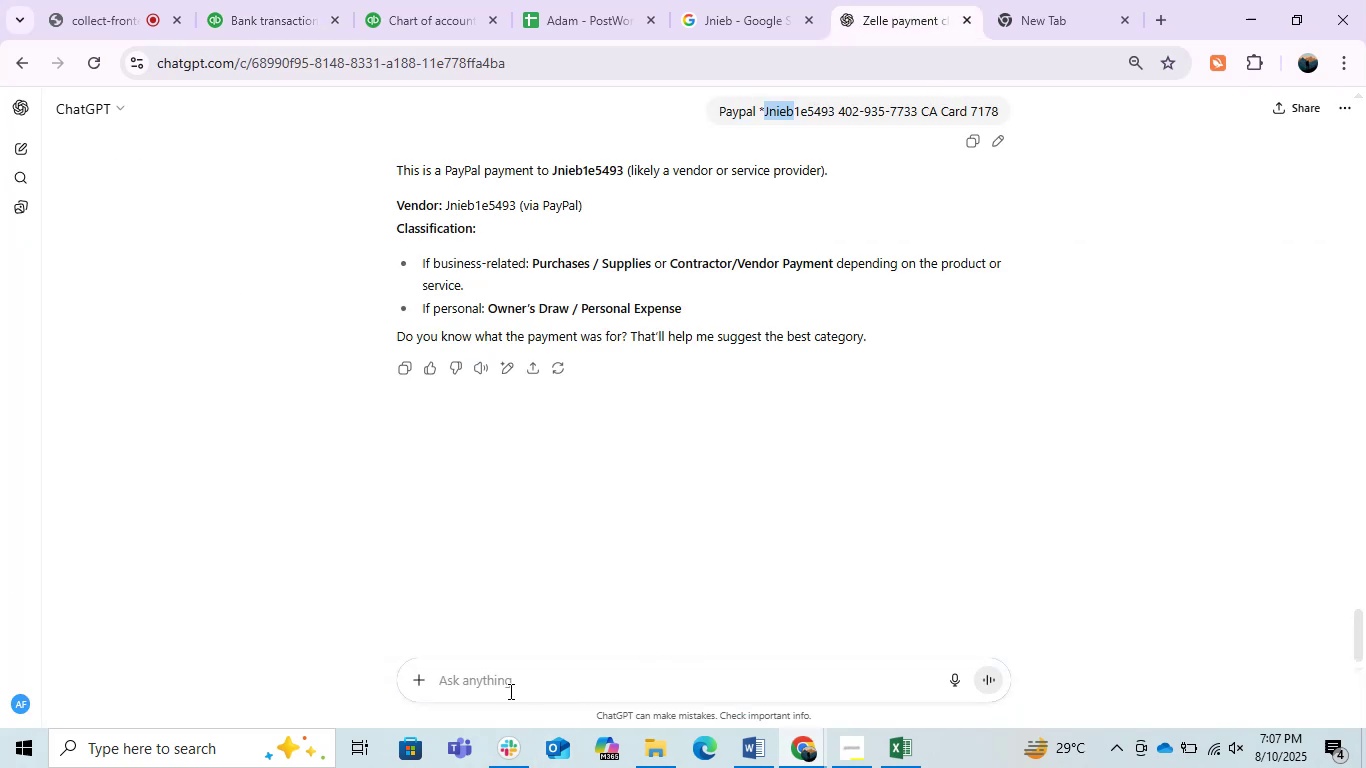 
left_click([509, 691])
 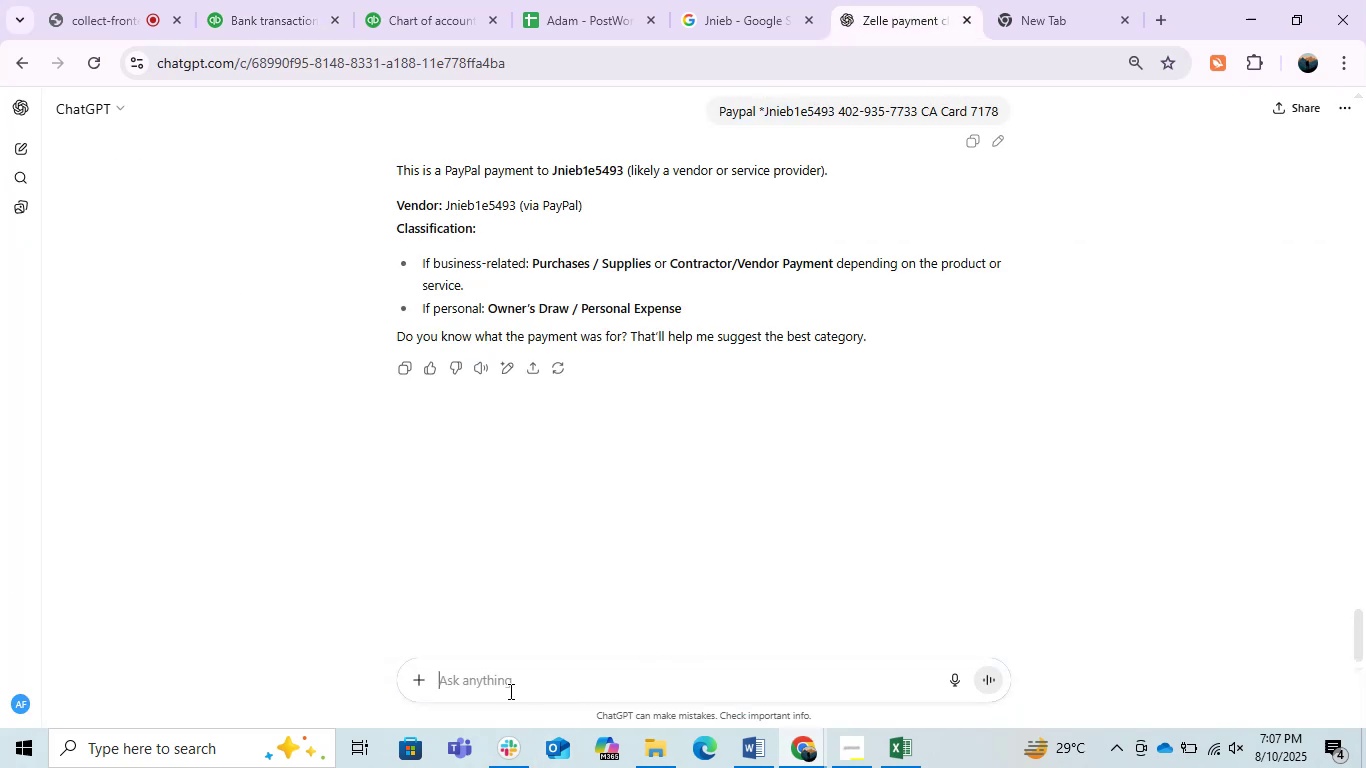 
key(Control+V)
 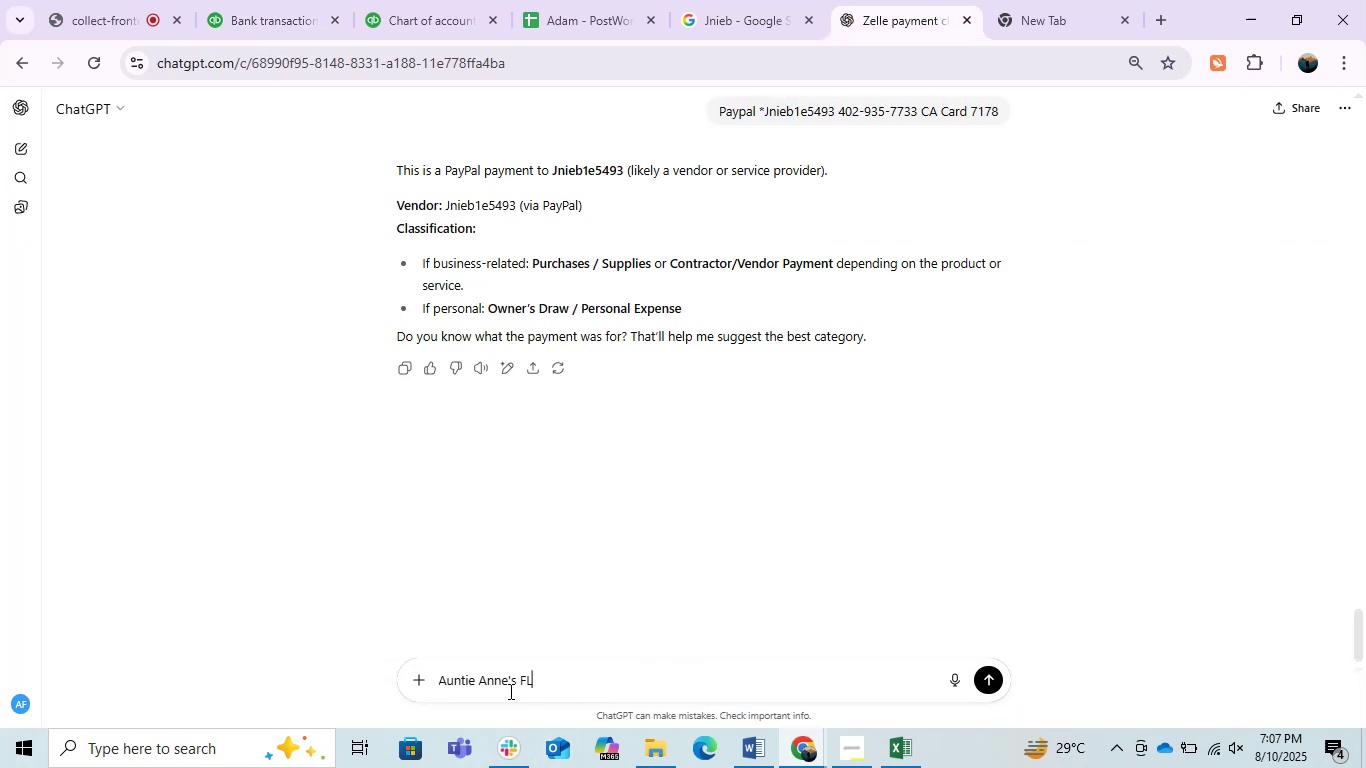 
key(Enter)
 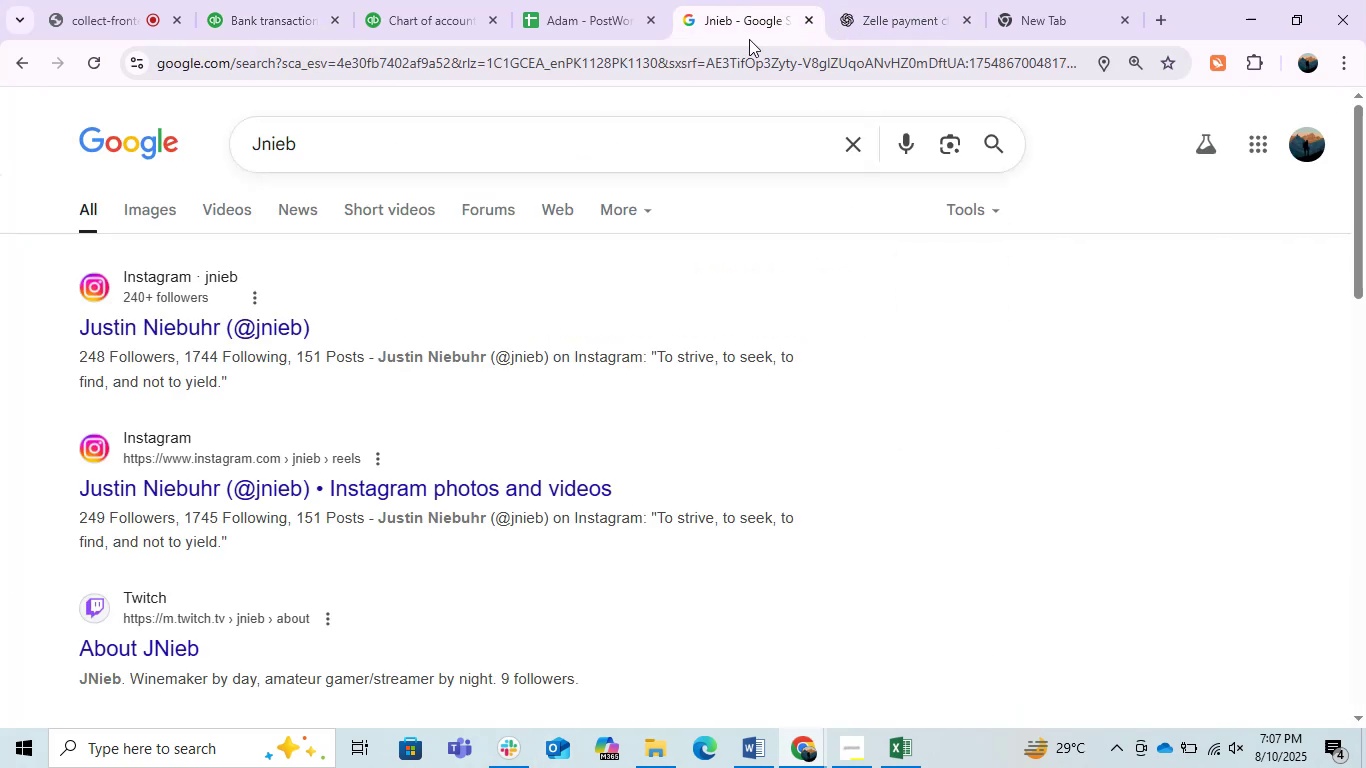 
double_click([748, 60])
 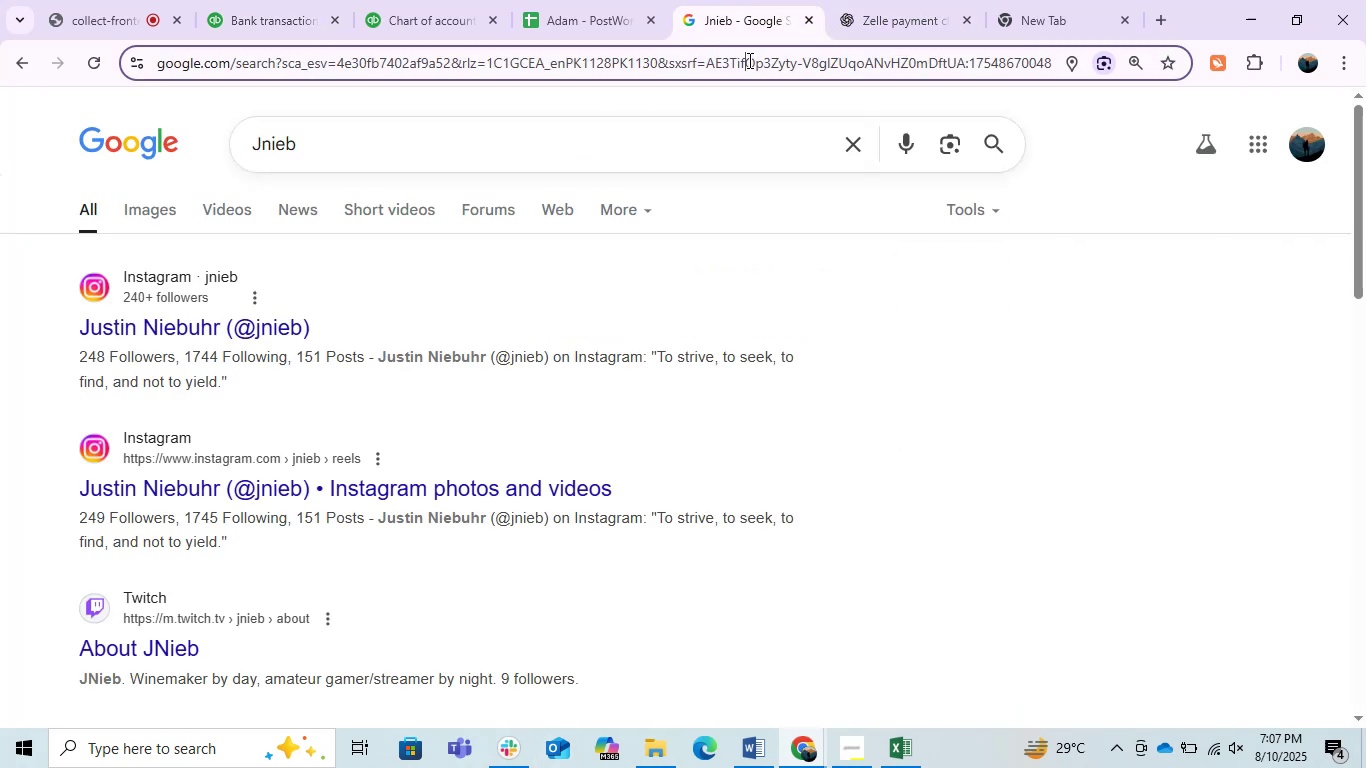 
key(Control+V)
 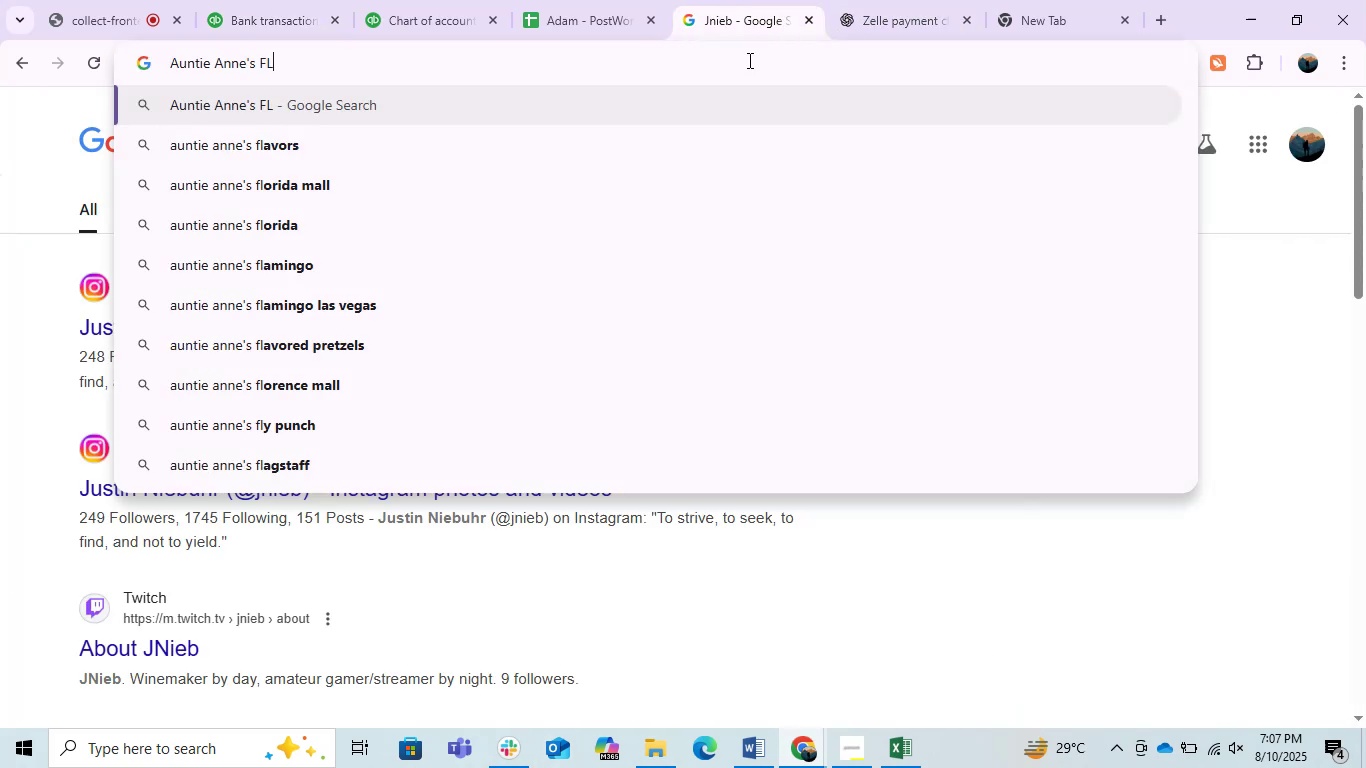 
key(Enter)
 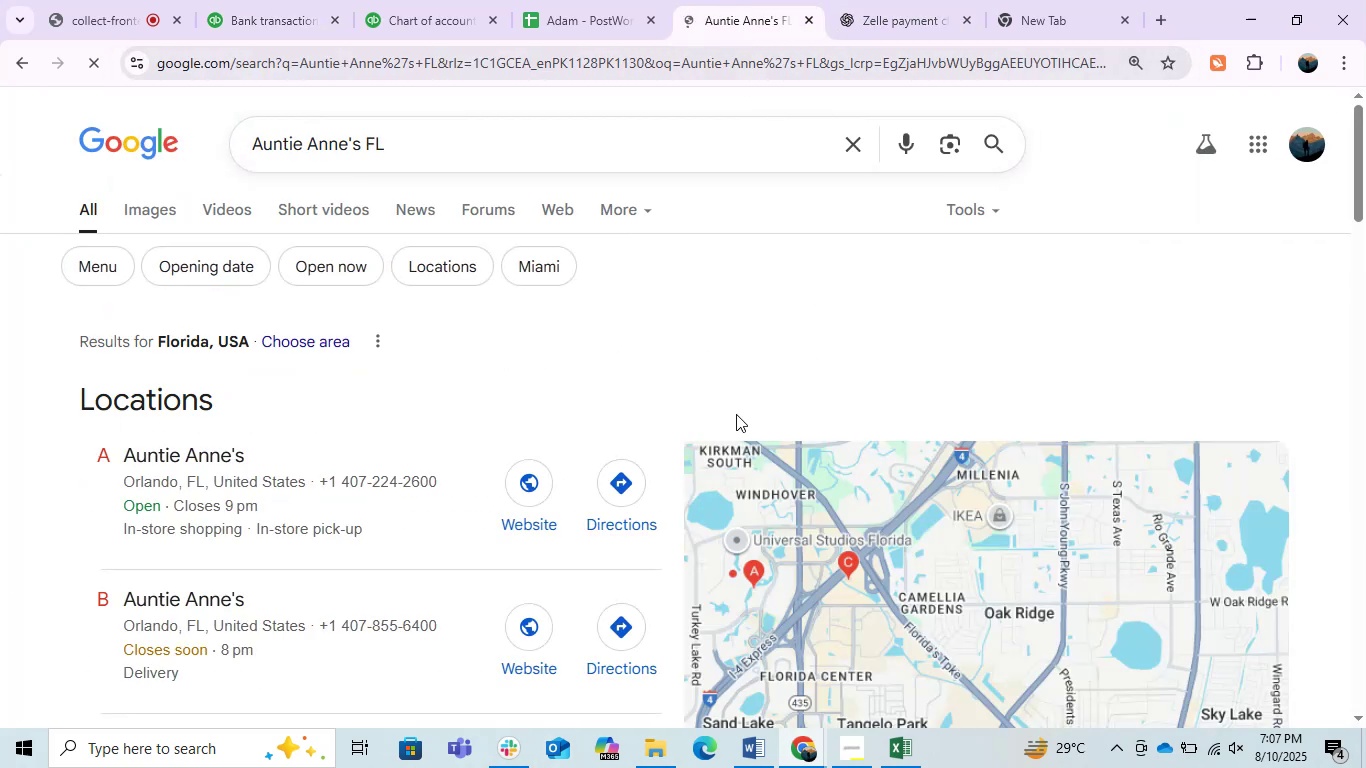 
scroll: coordinate [511, 475], scroll_direction: down, amount: 1.0
 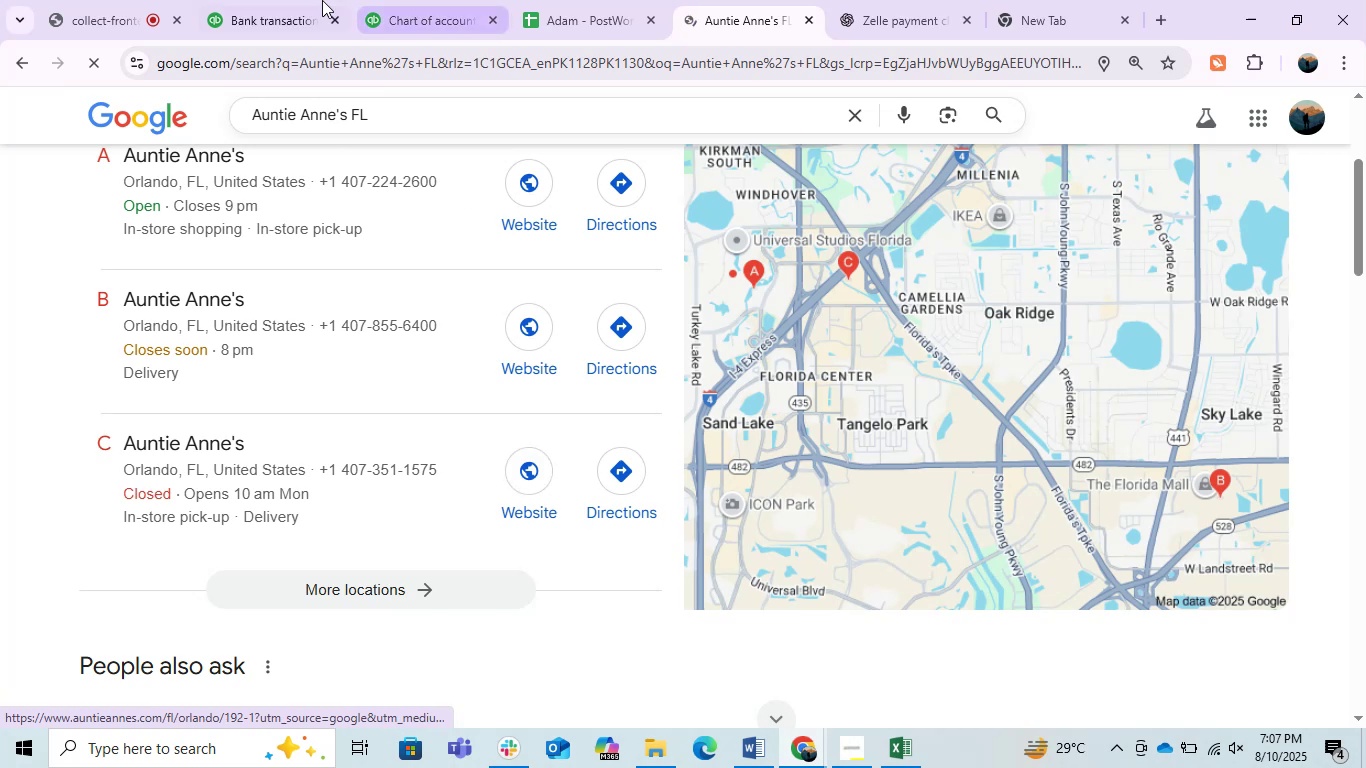 
left_click([269, 0])
 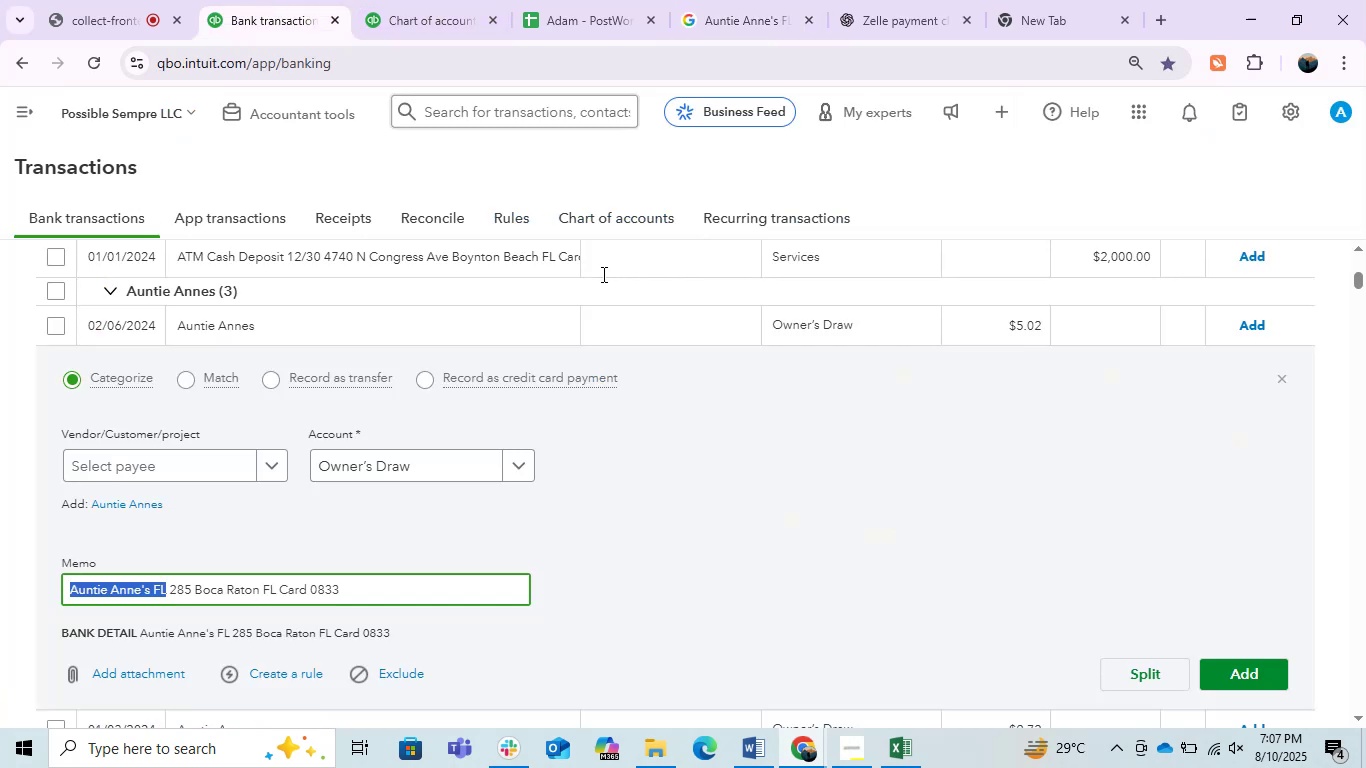 
left_click([671, 390])
 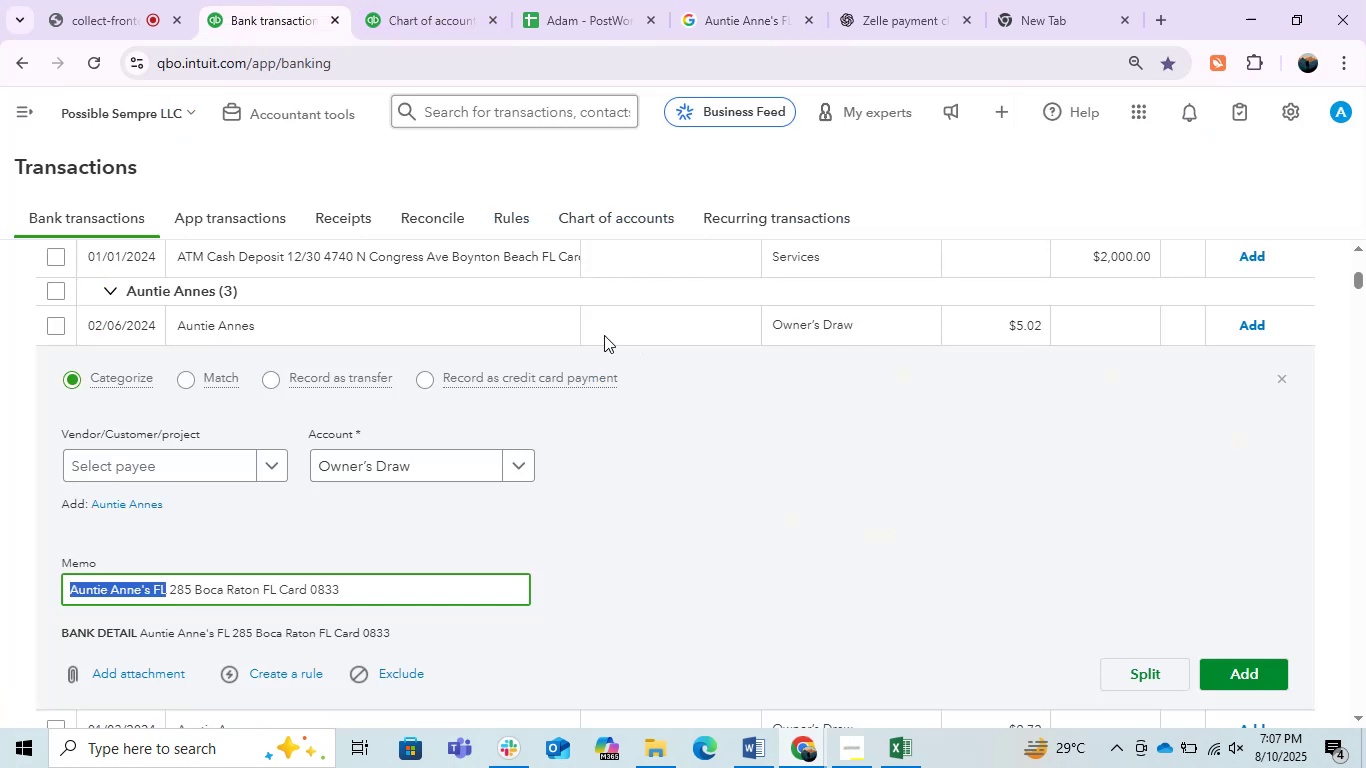 
left_click([589, 327])
 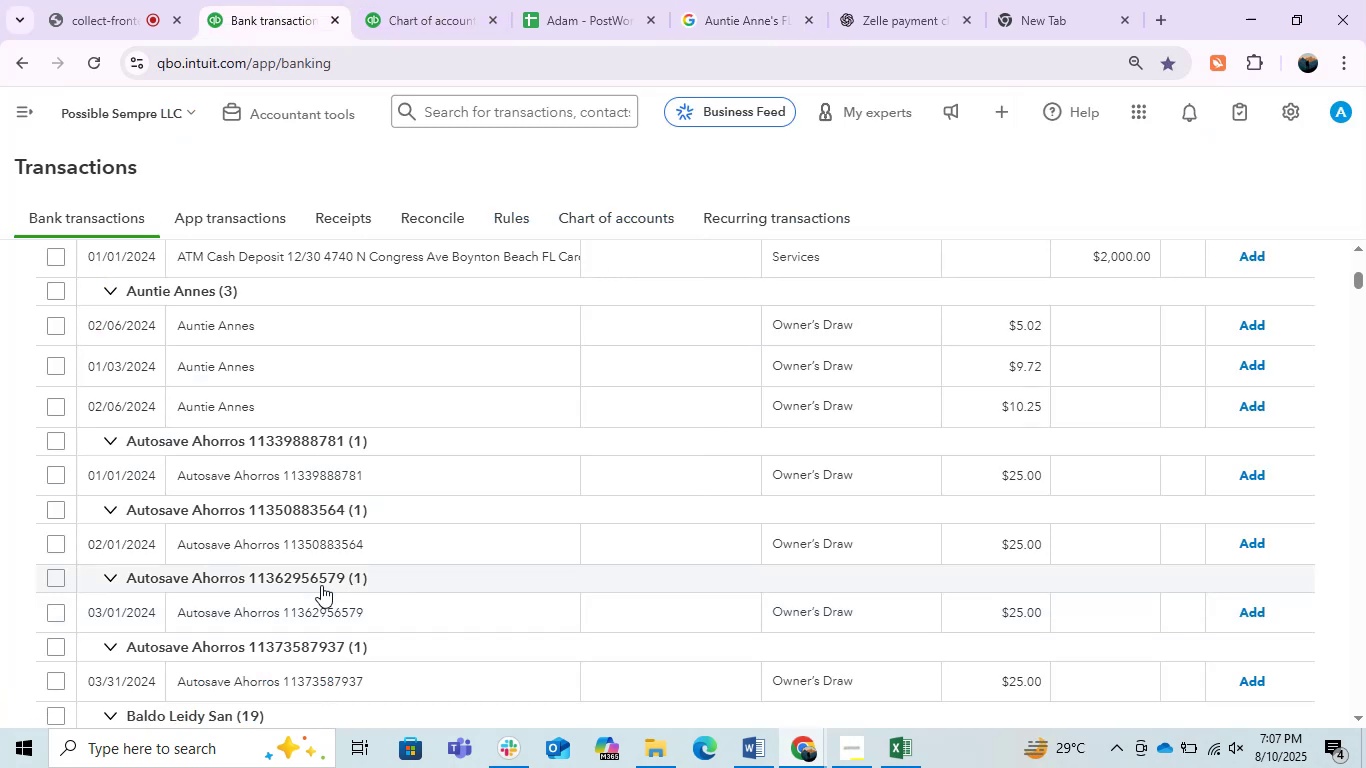 
left_click([344, 310])
 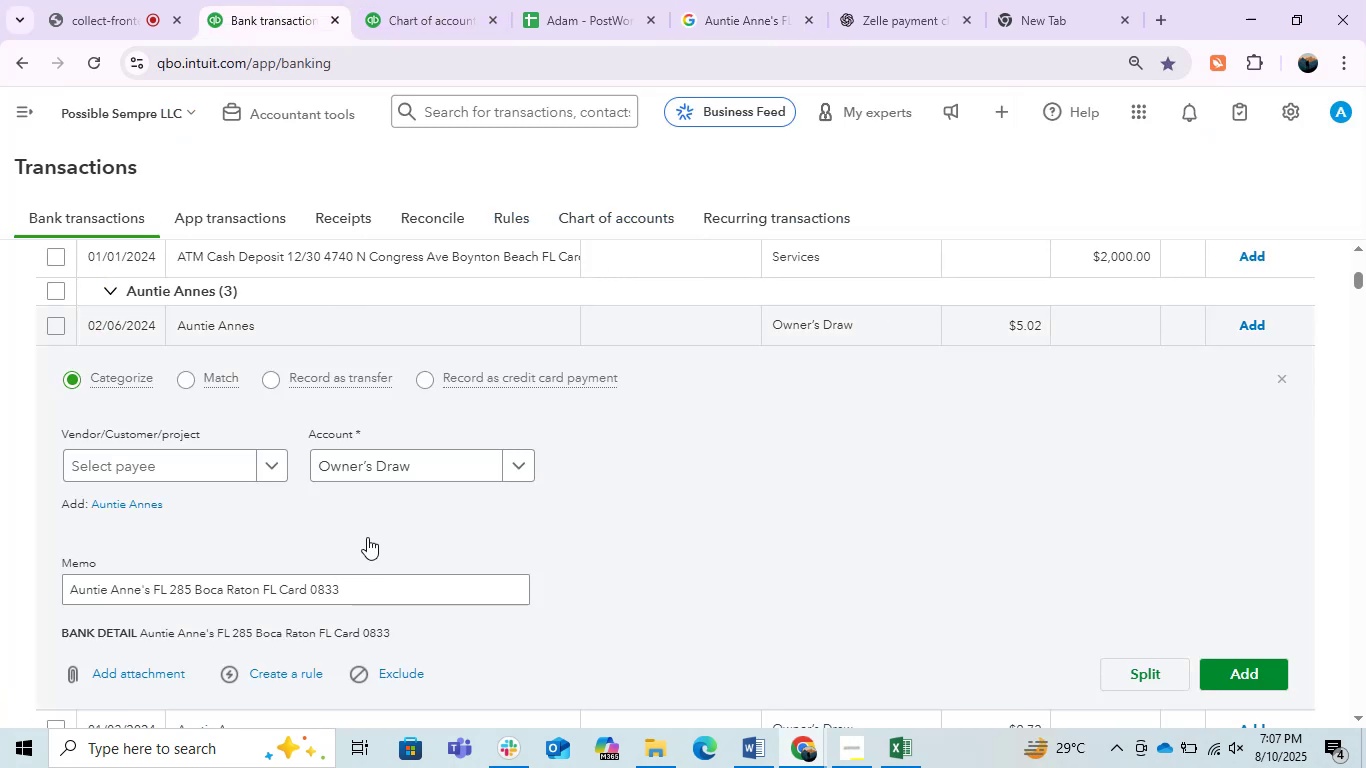 
double_click([376, 590])
 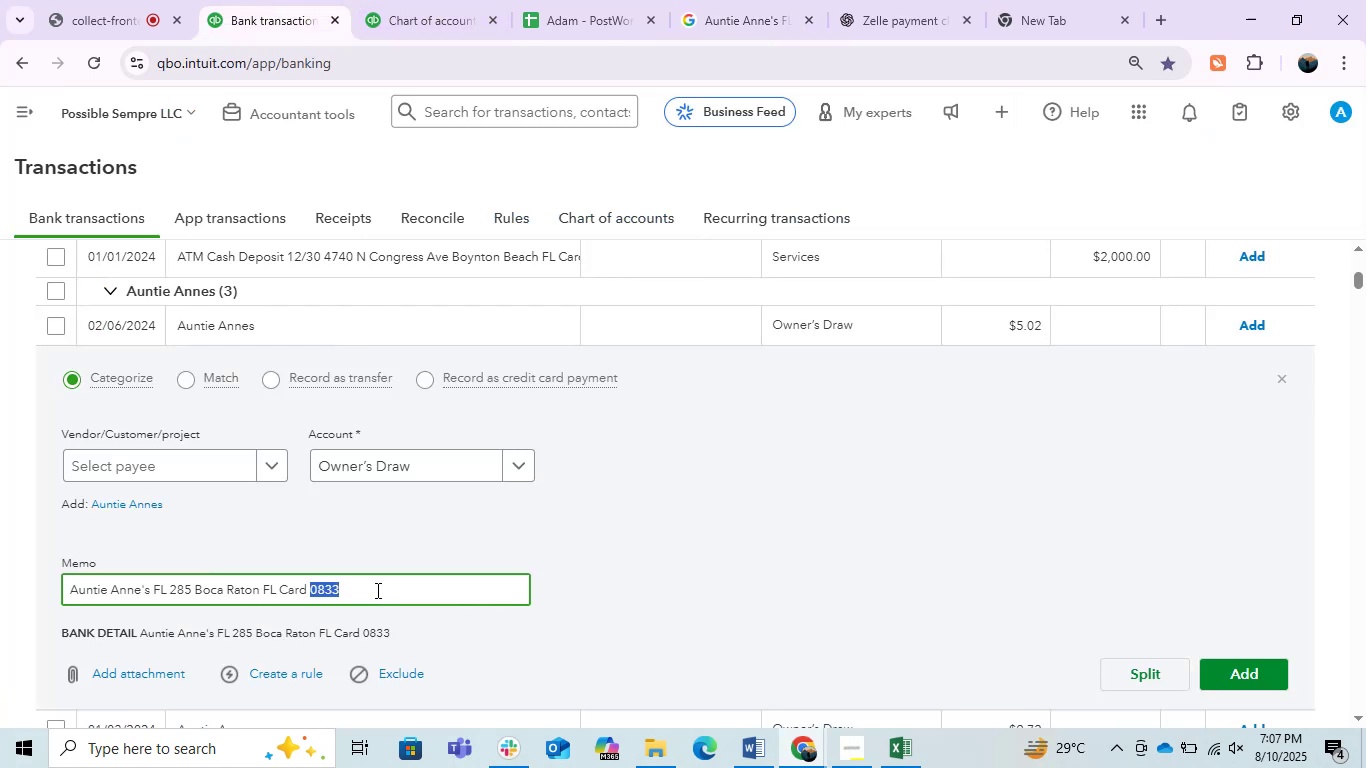 
triple_click([376, 590])
 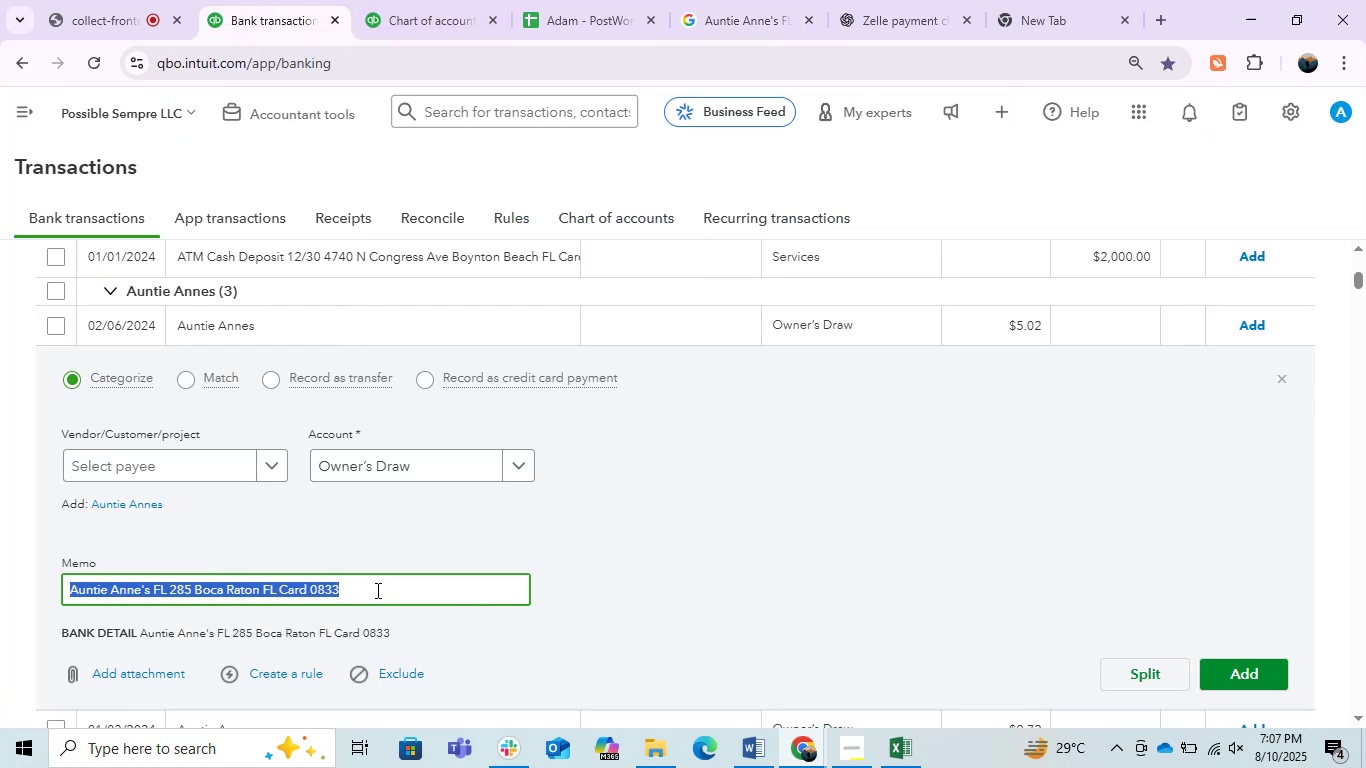 
key(Control+C)
 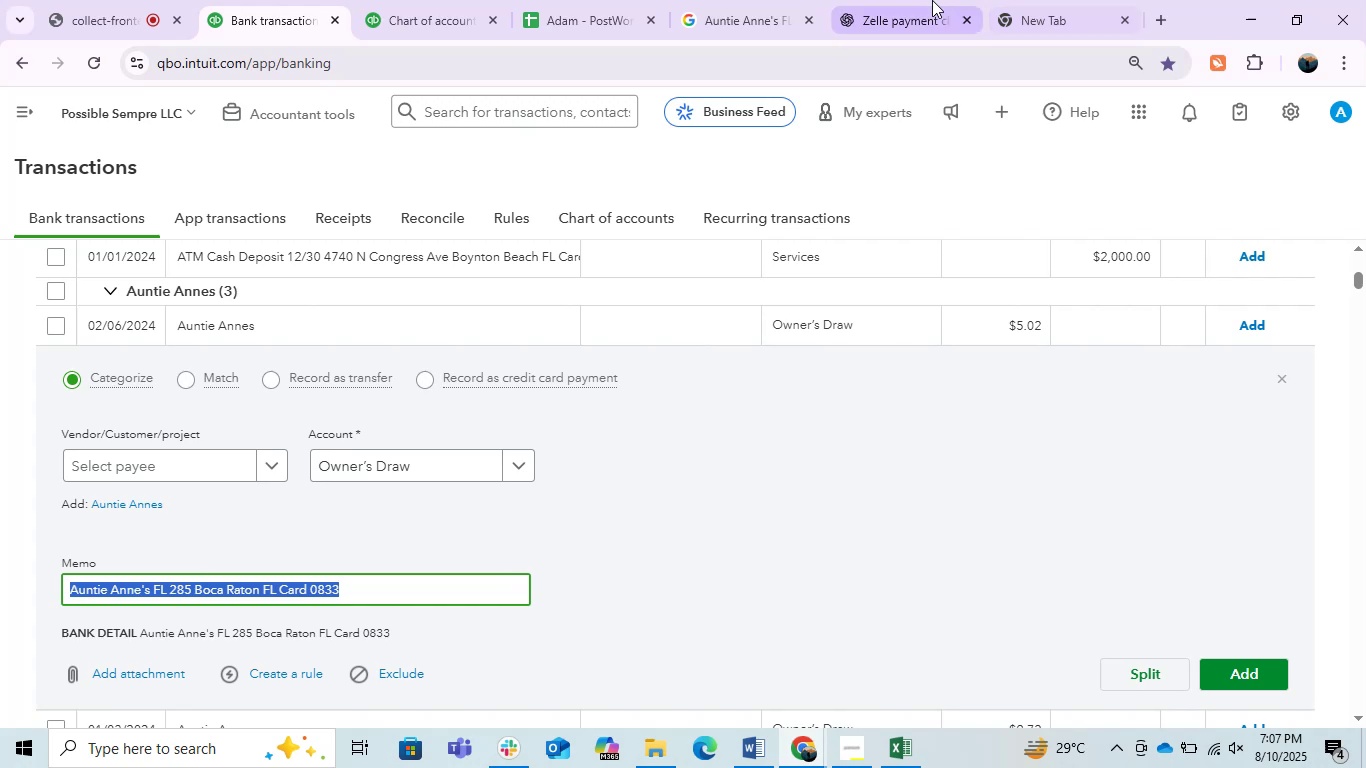 
left_click([912, 0])
 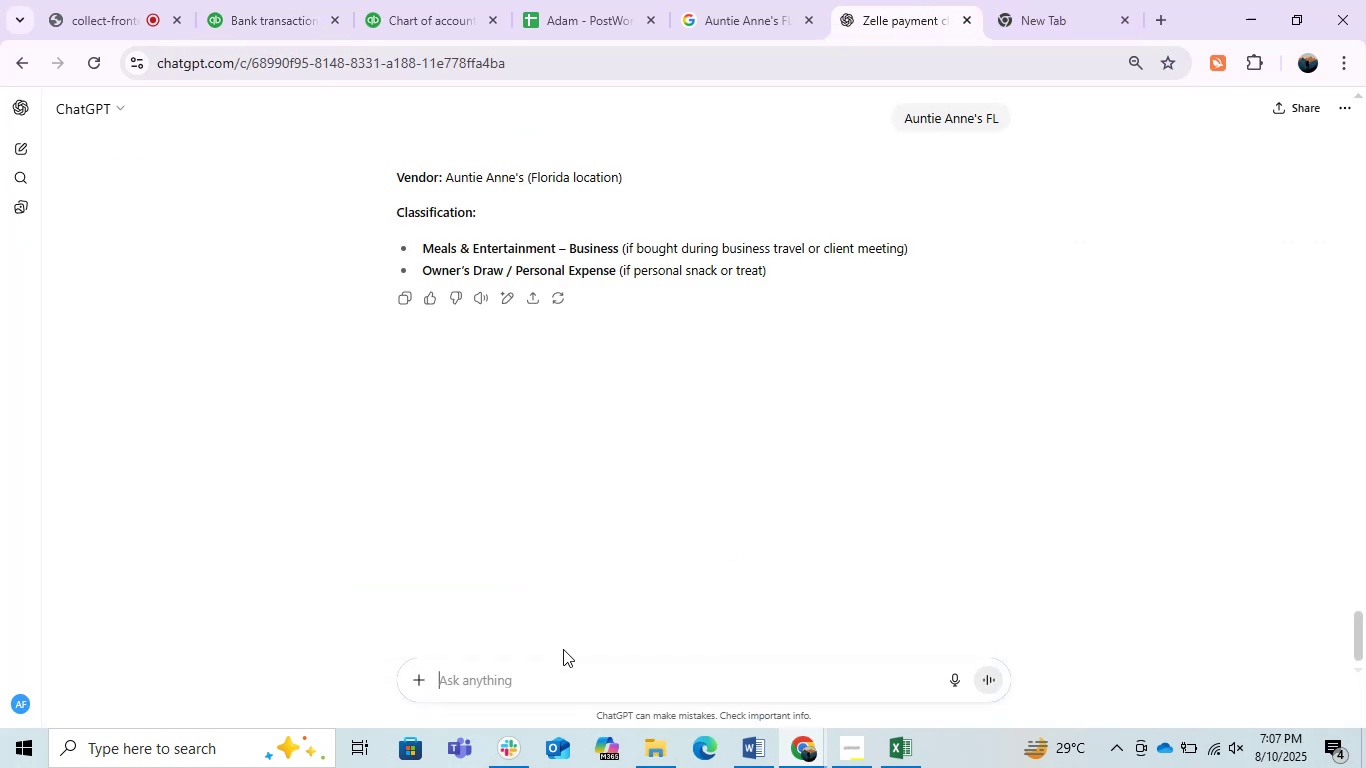 
key(Control+ControlLeft)
 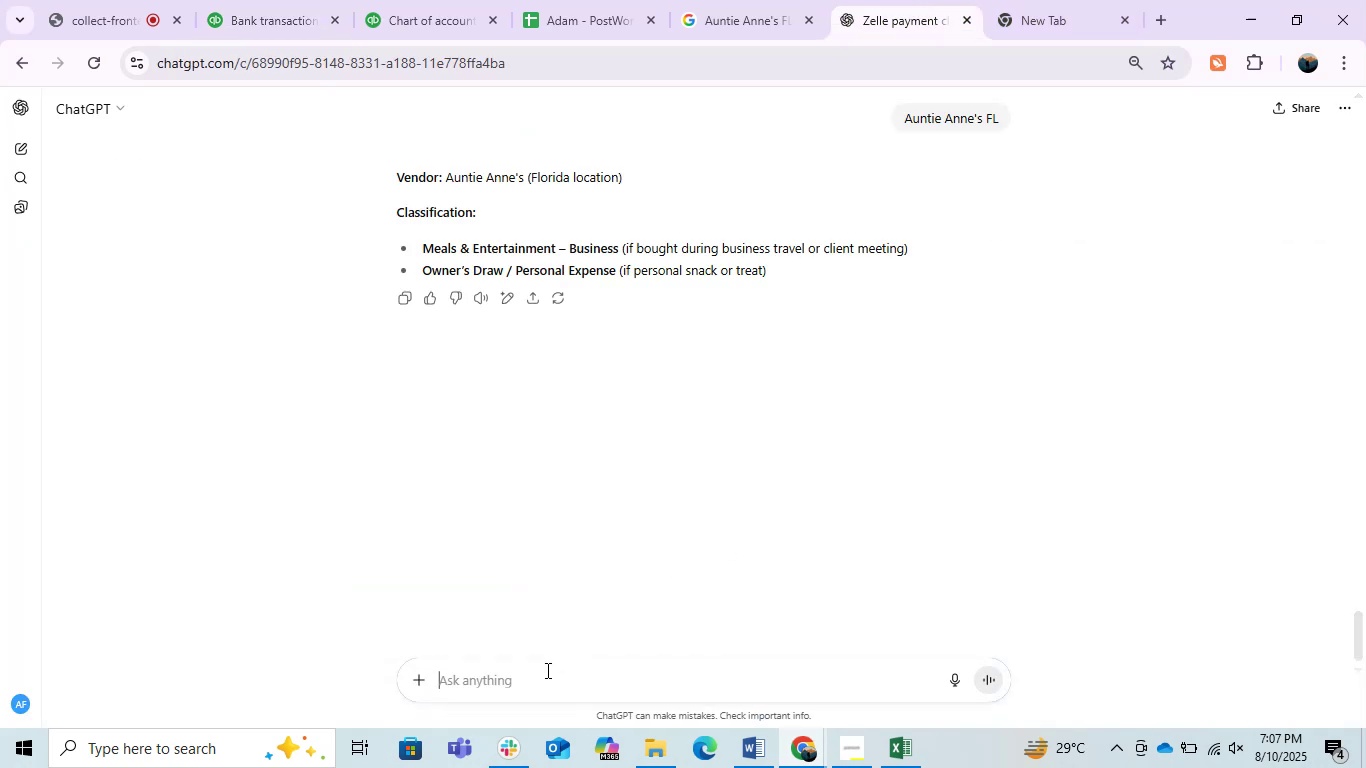 
key(Control+V)
 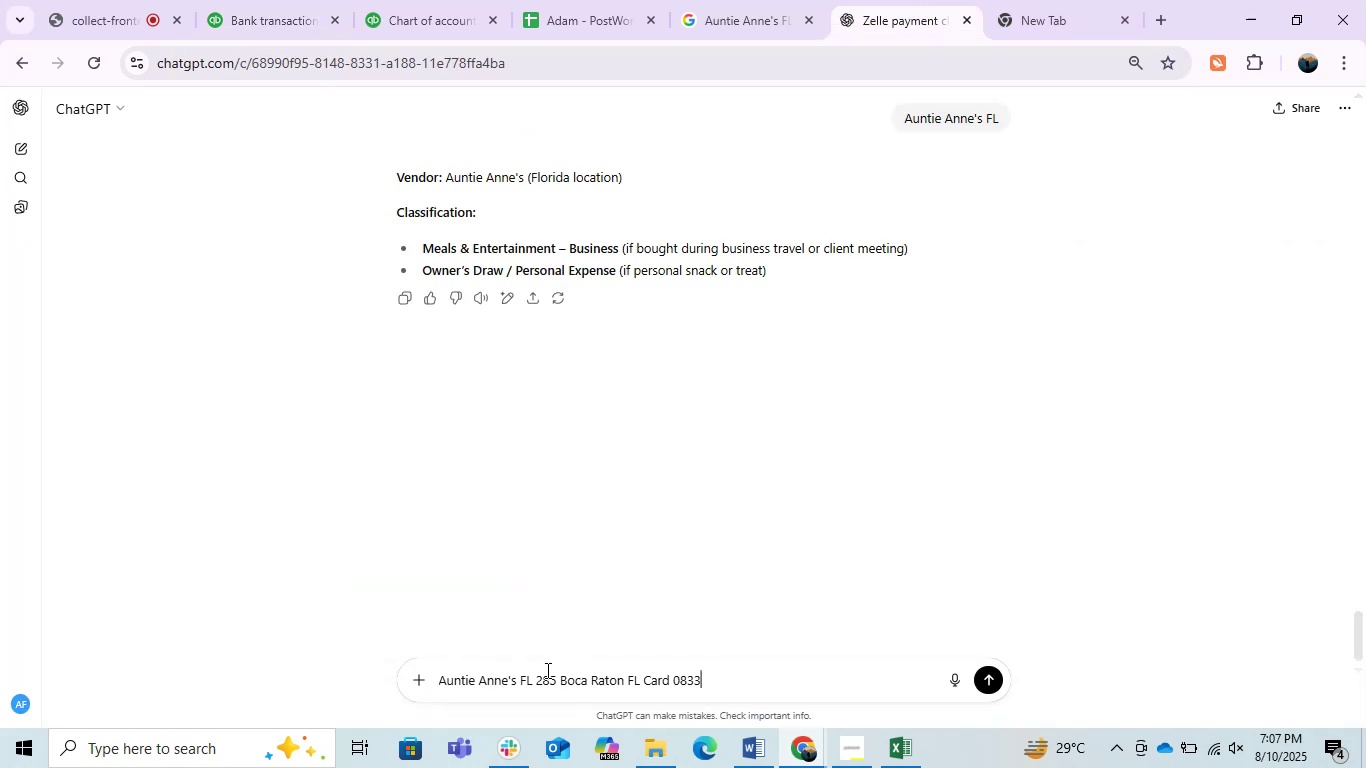 
key(Enter)
 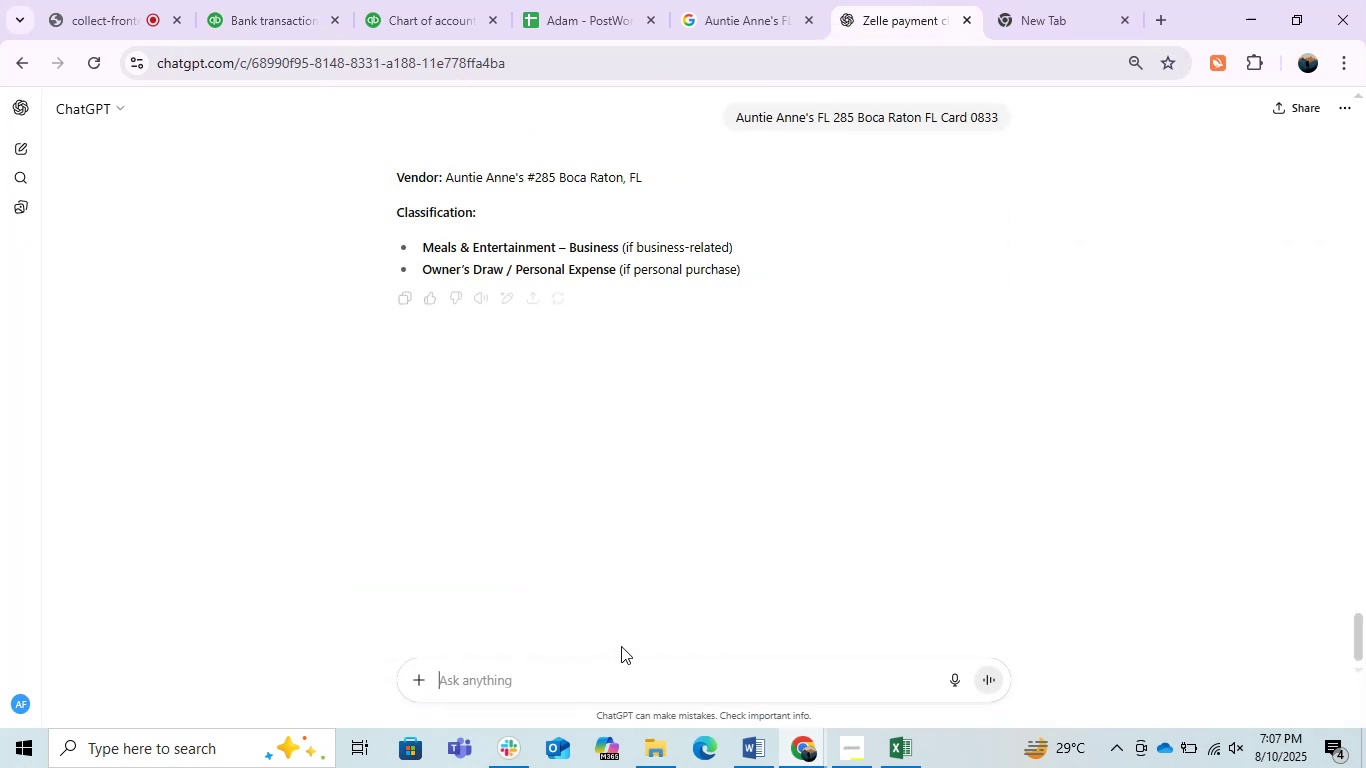 
left_click([326, 0])
 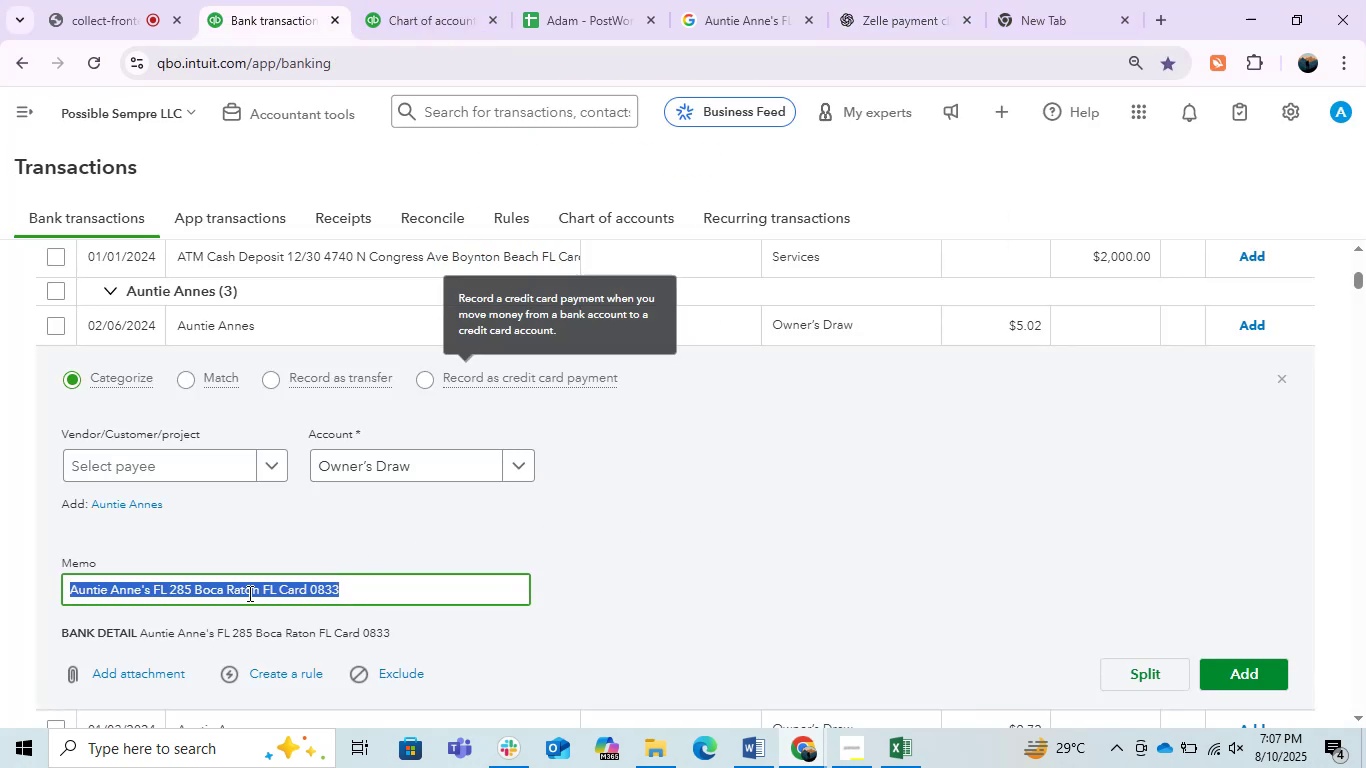 
left_click([138, 587])
 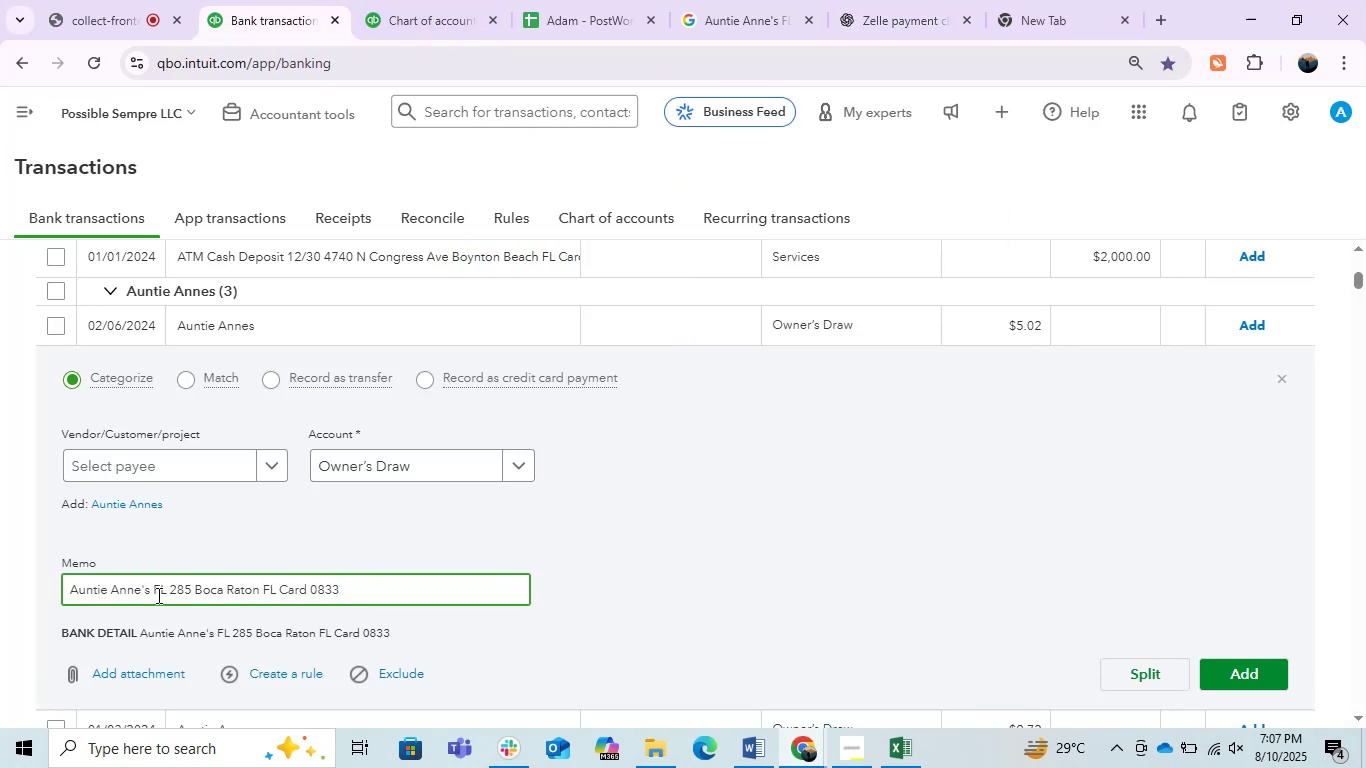 
left_click_drag(start_coordinate=[150, 591], to_coordinate=[40, 576])
 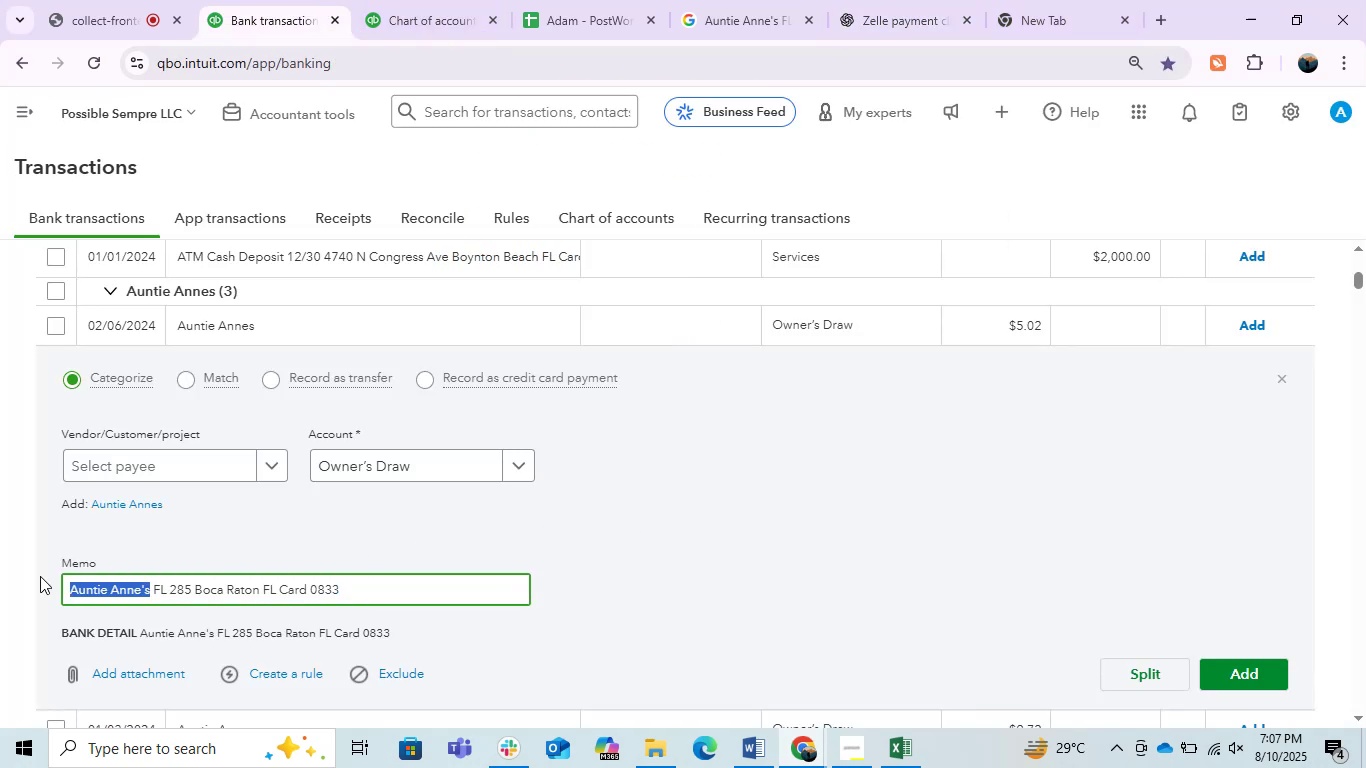 
key(Control+C)
 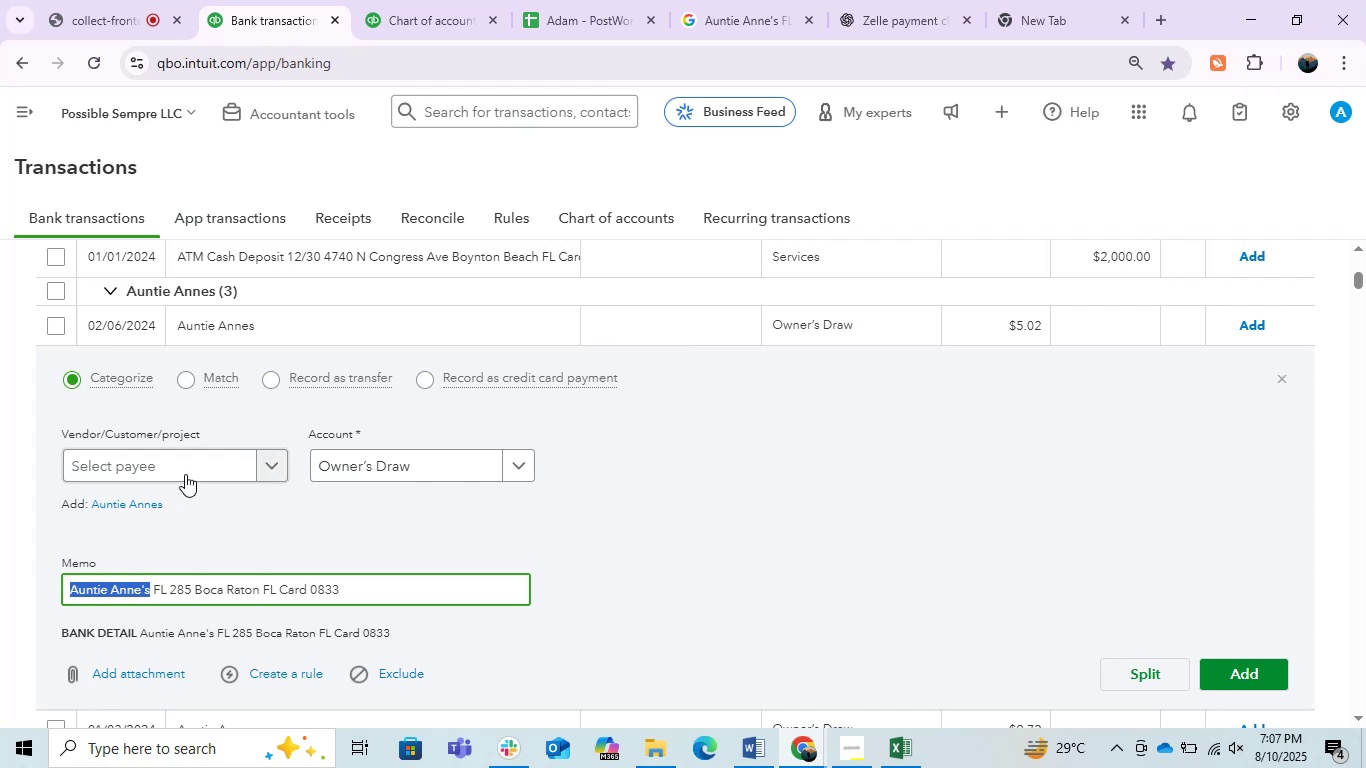 
left_click([178, 451])
 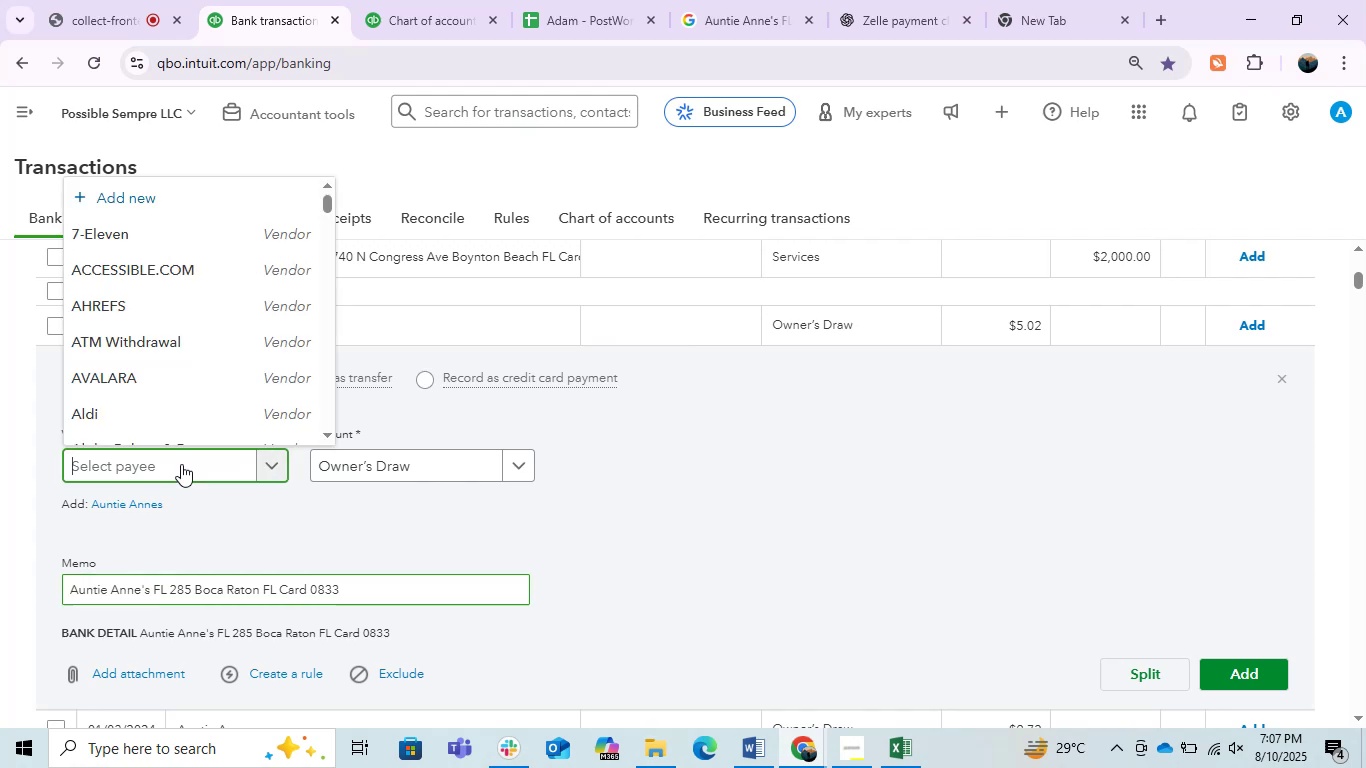 
left_click([181, 464])
 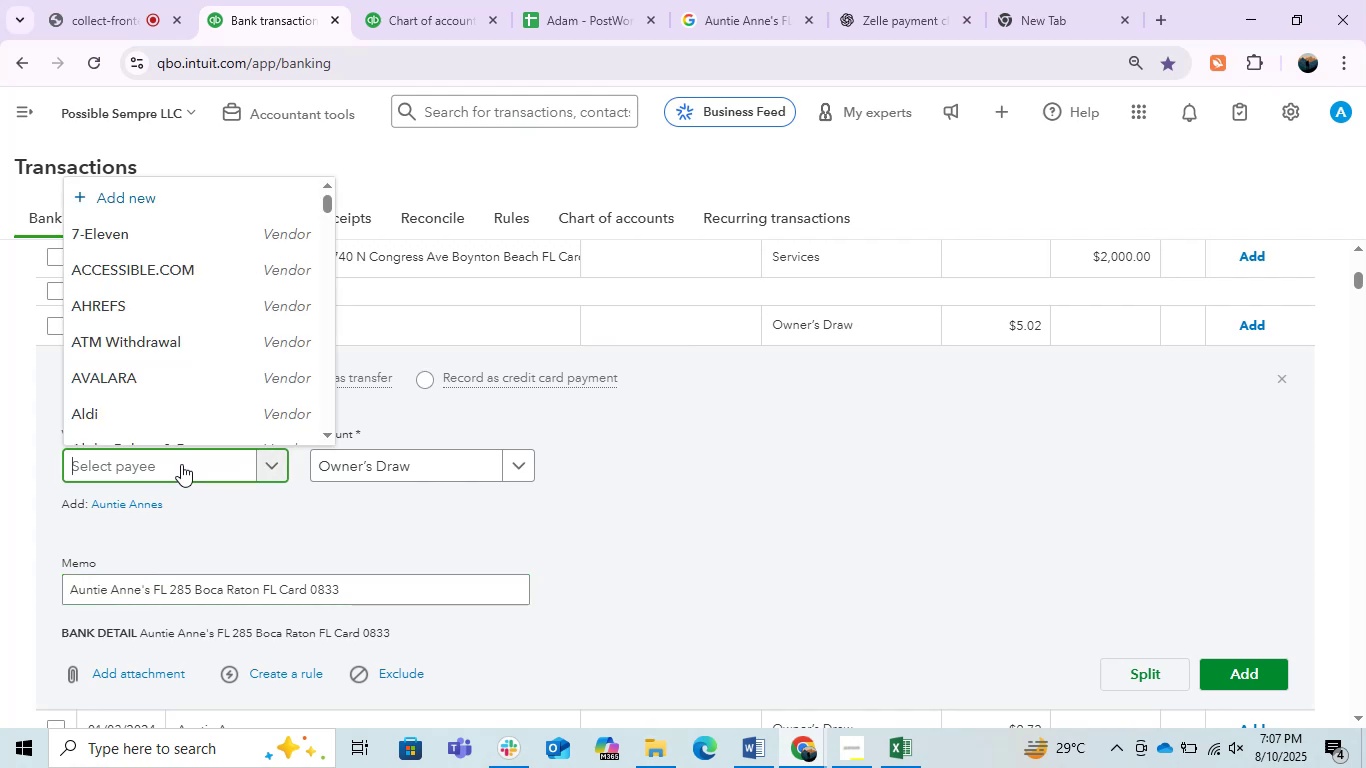 
key(Control+V)
 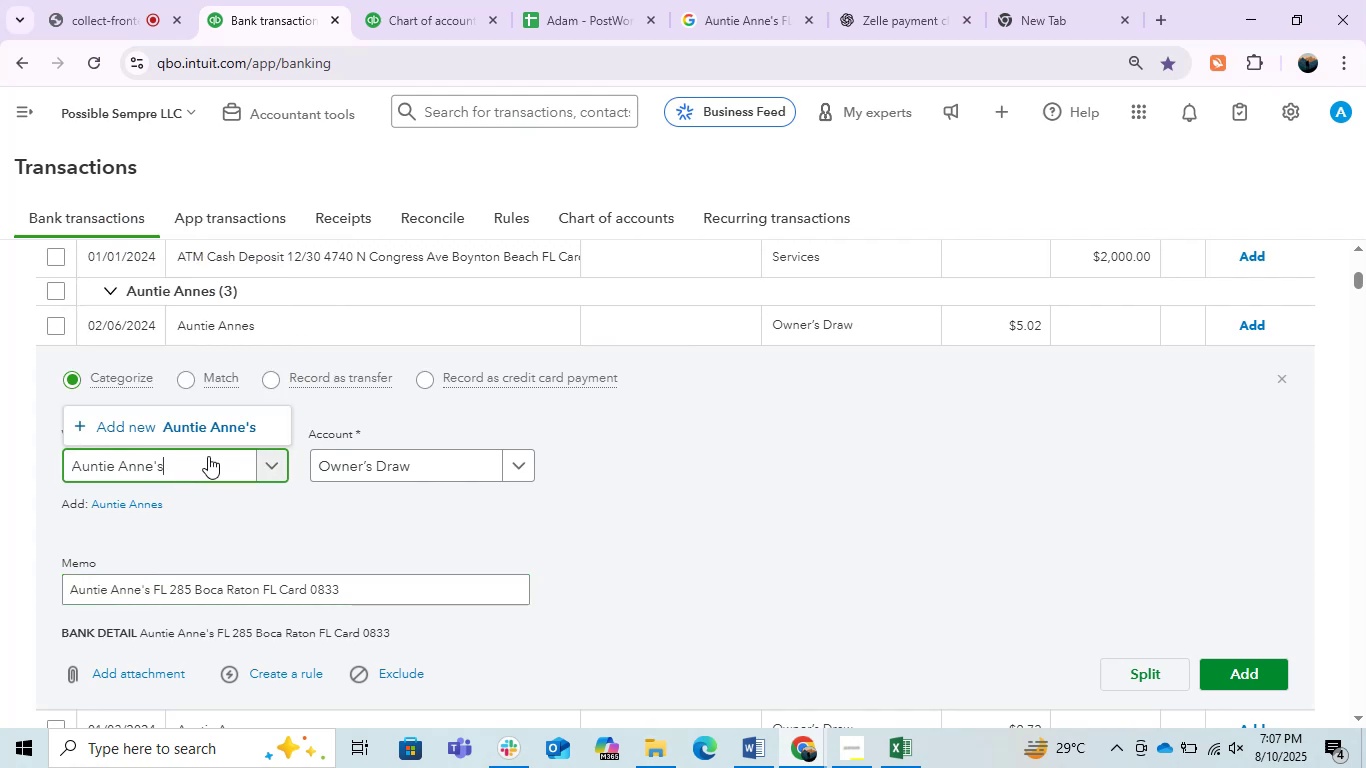 
left_click([218, 433])
 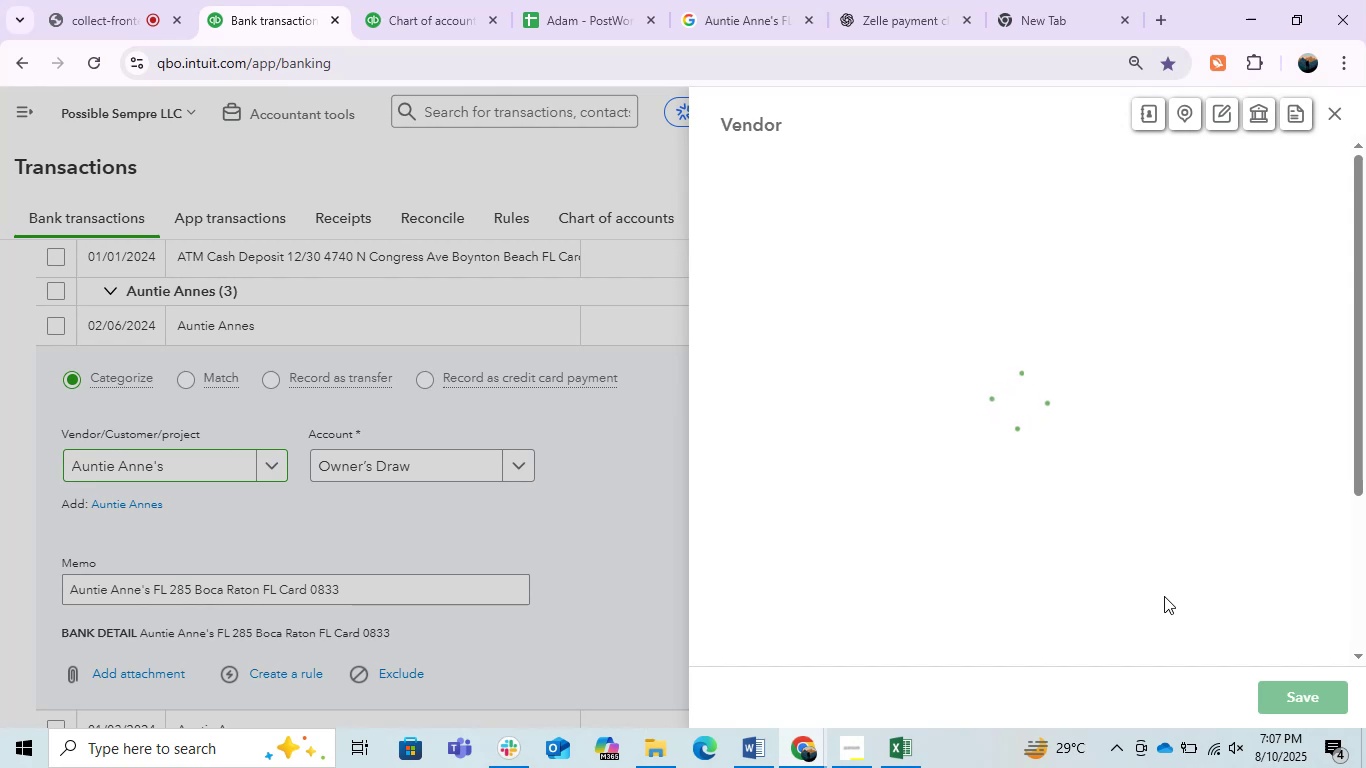 
left_click([1284, 704])
 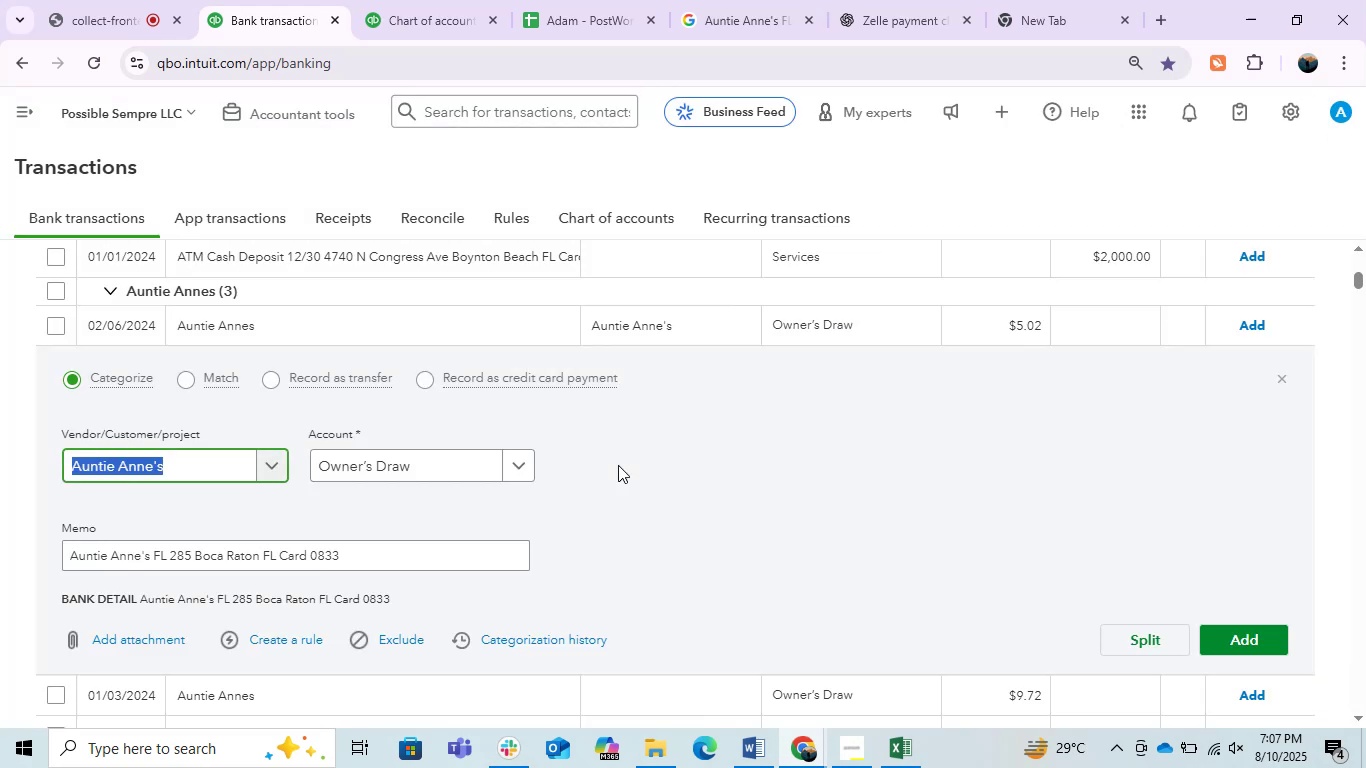 
left_click([407, 469])
 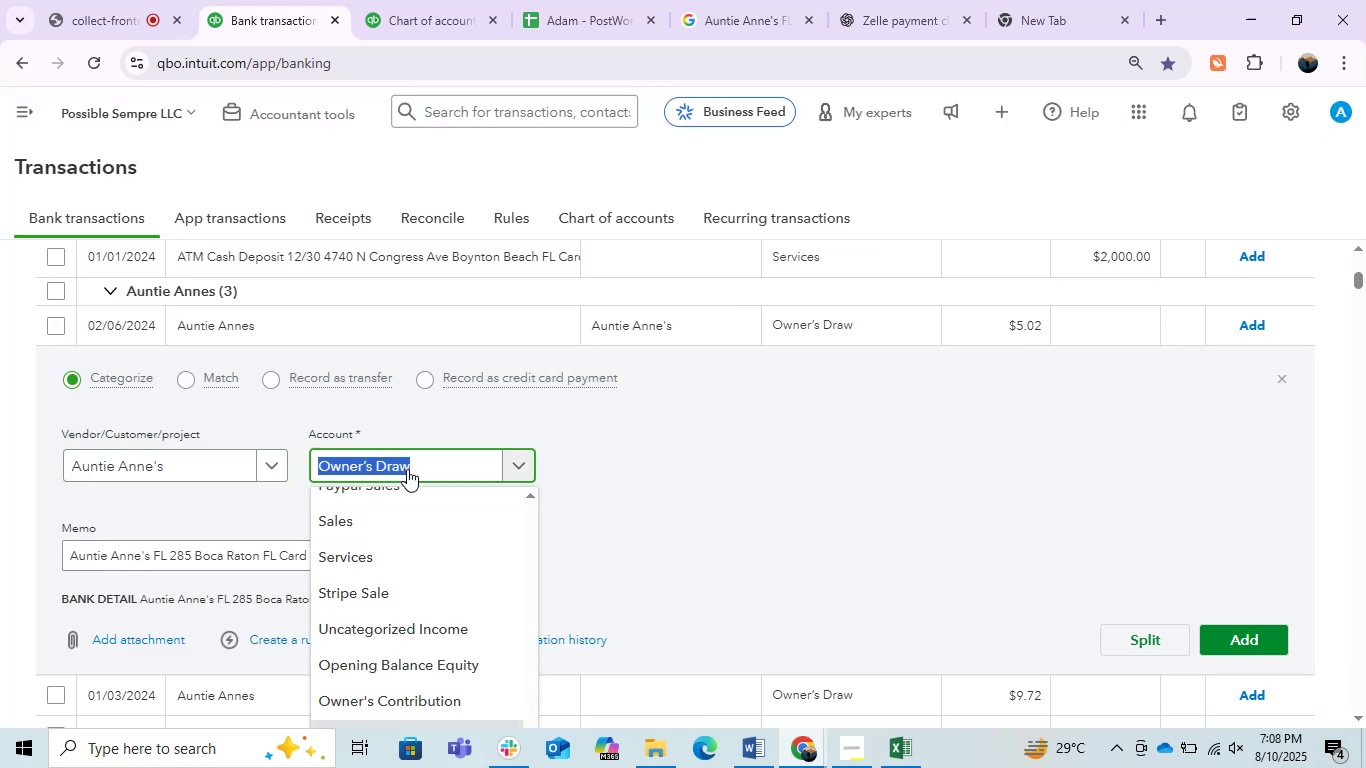 
type(meals)
 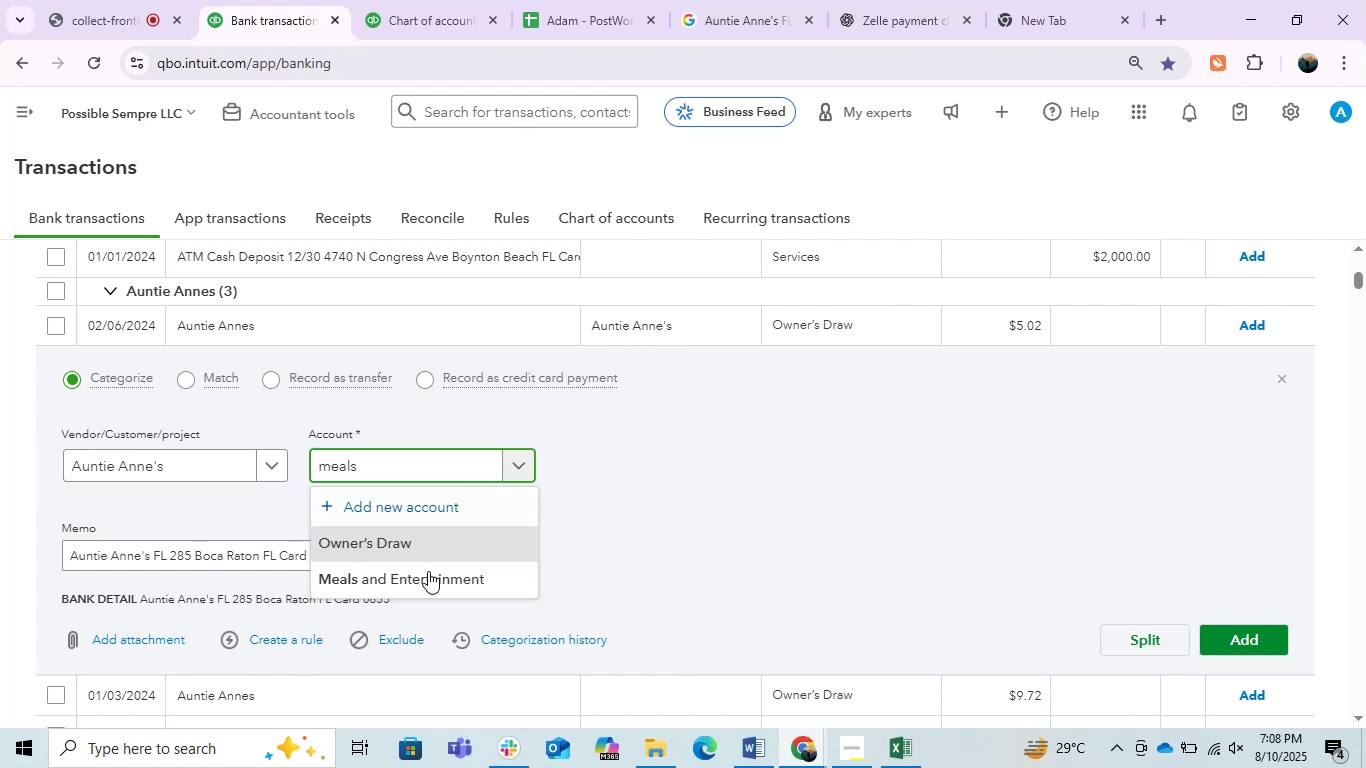 
left_click([431, 587])
 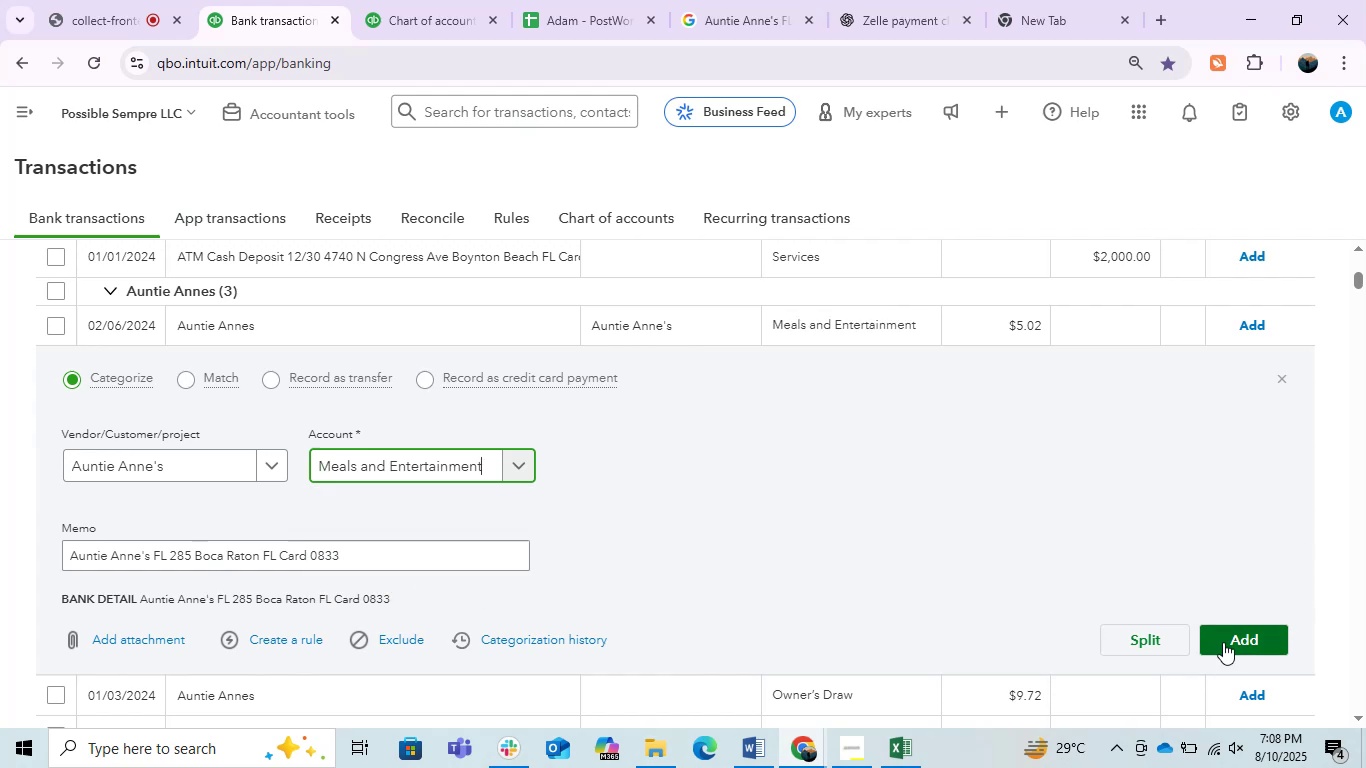 
wait(5.22)
 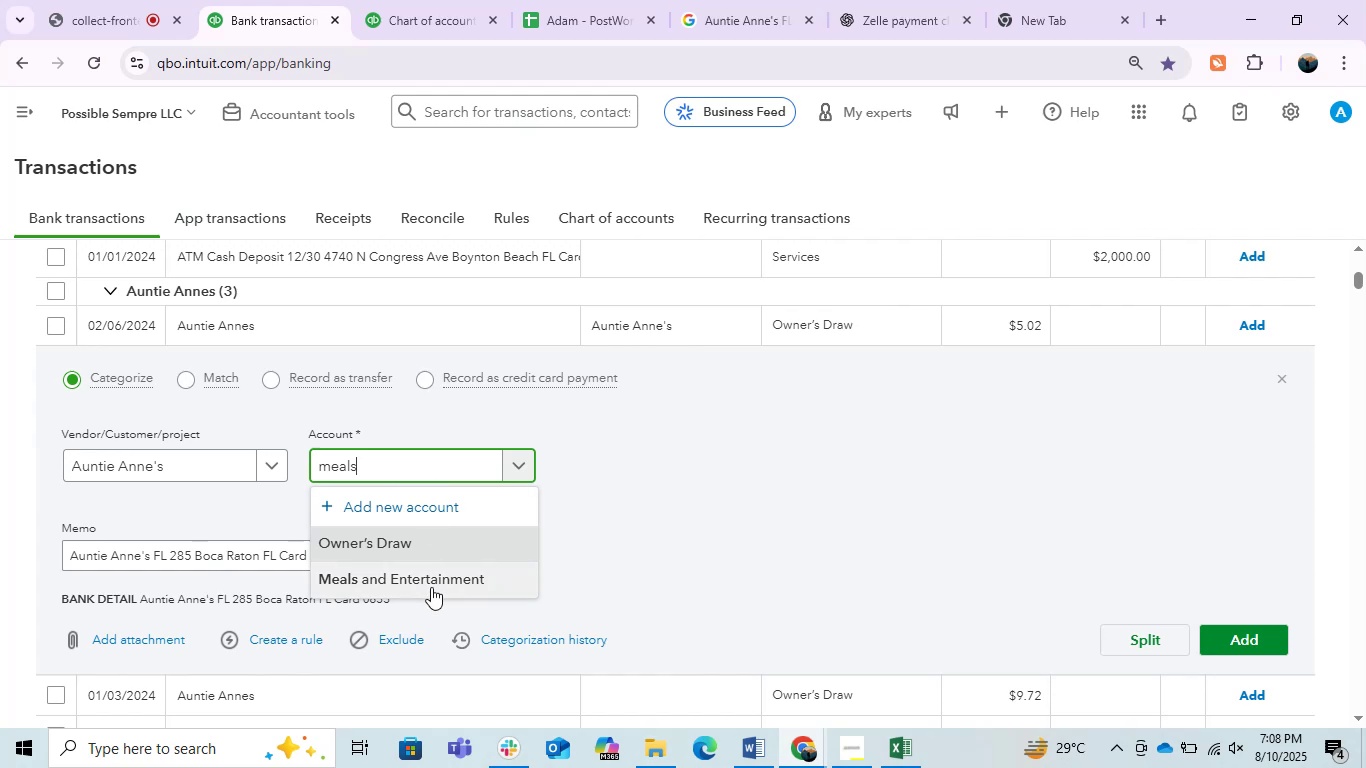 
left_click([1223, 642])
 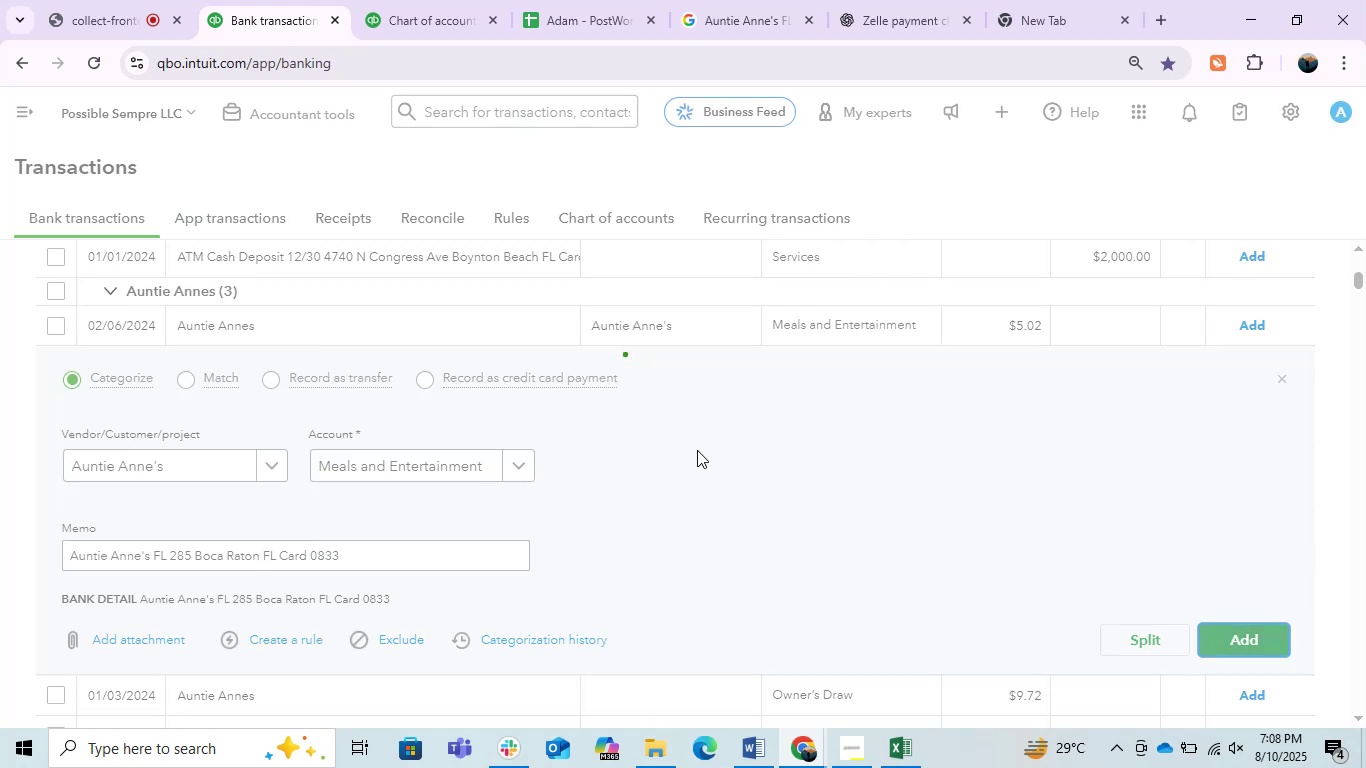 
wait(8.14)
 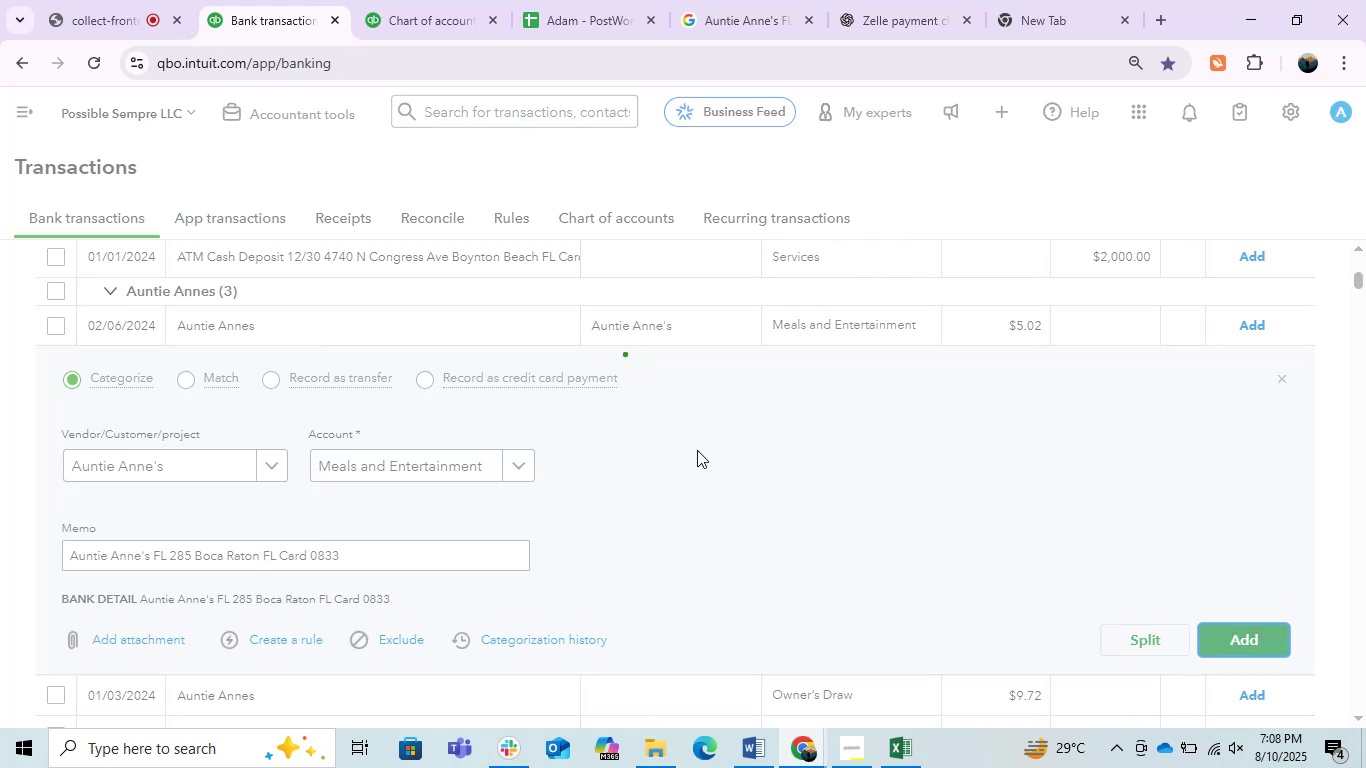 
left_click([333, 325])
 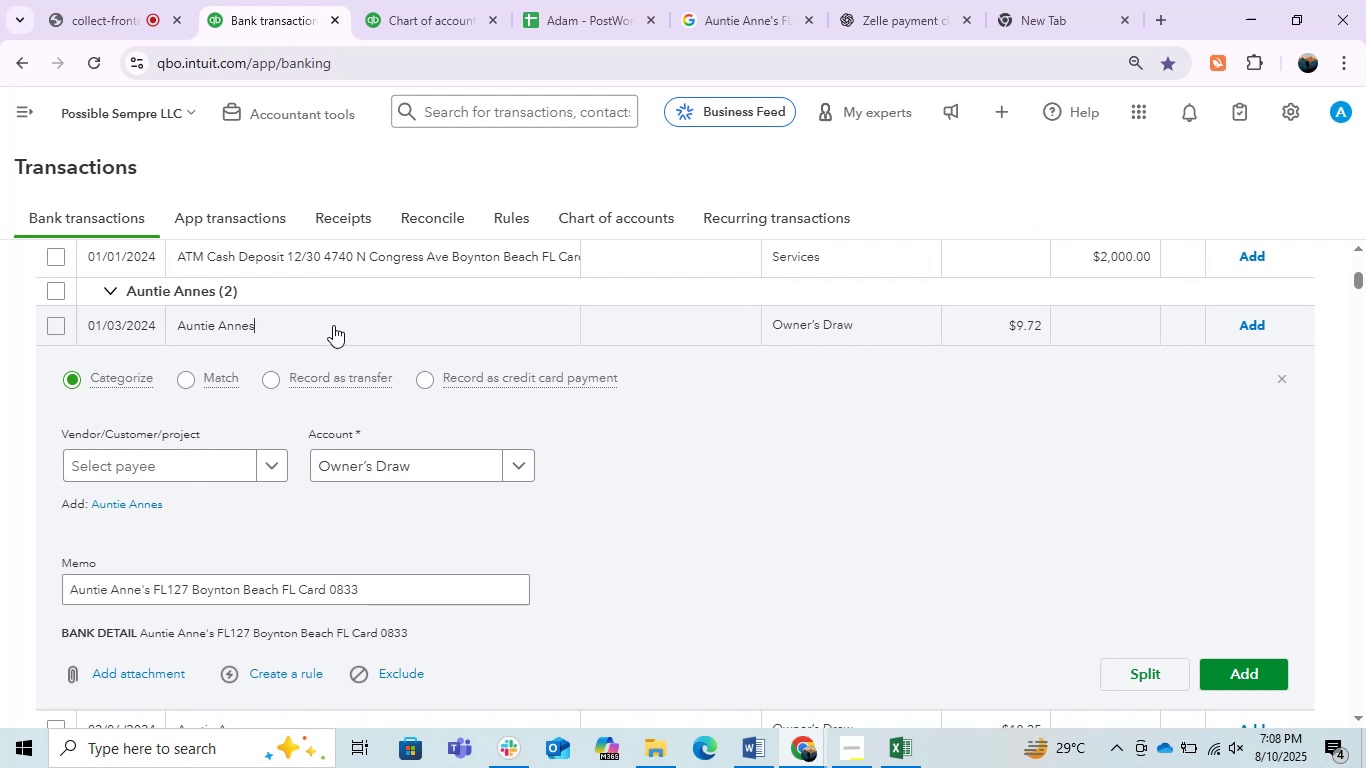 
wait(18.92)
 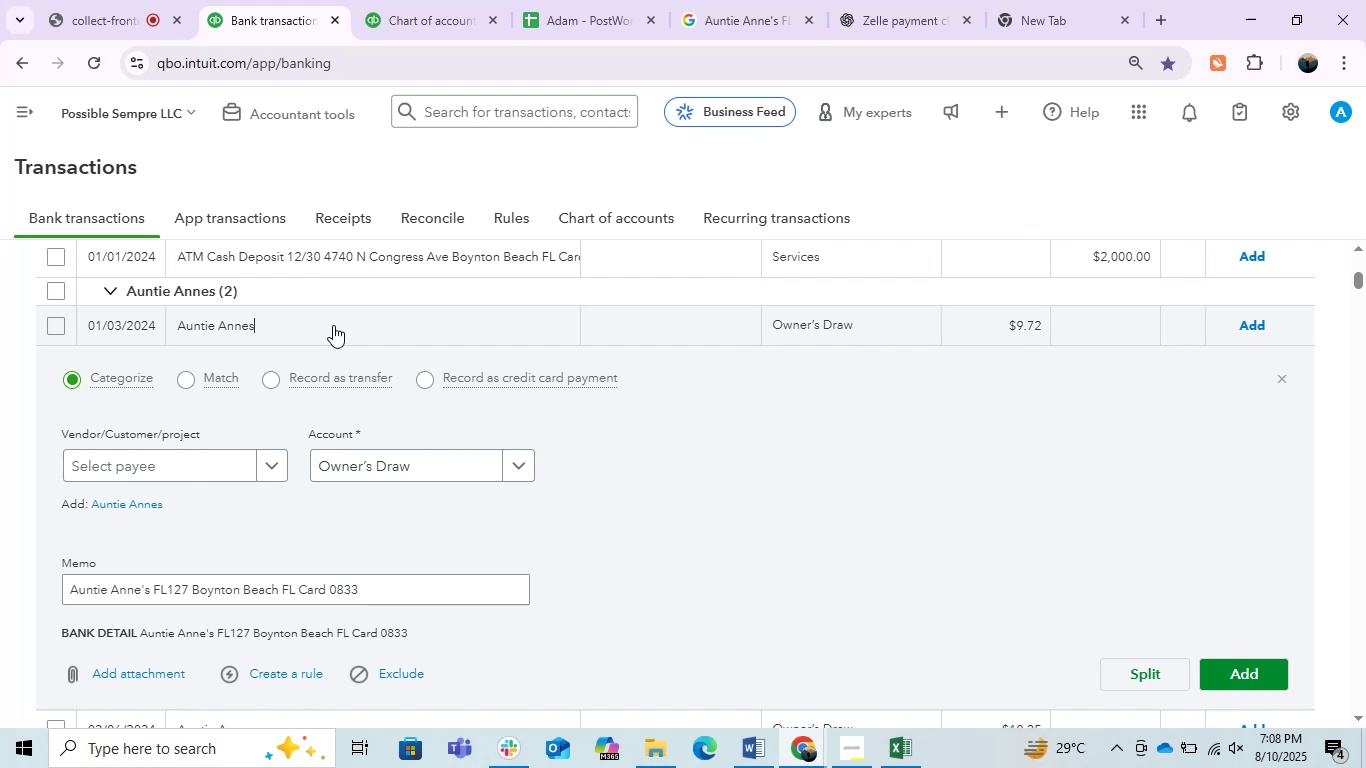 
left_click([202, 460])
 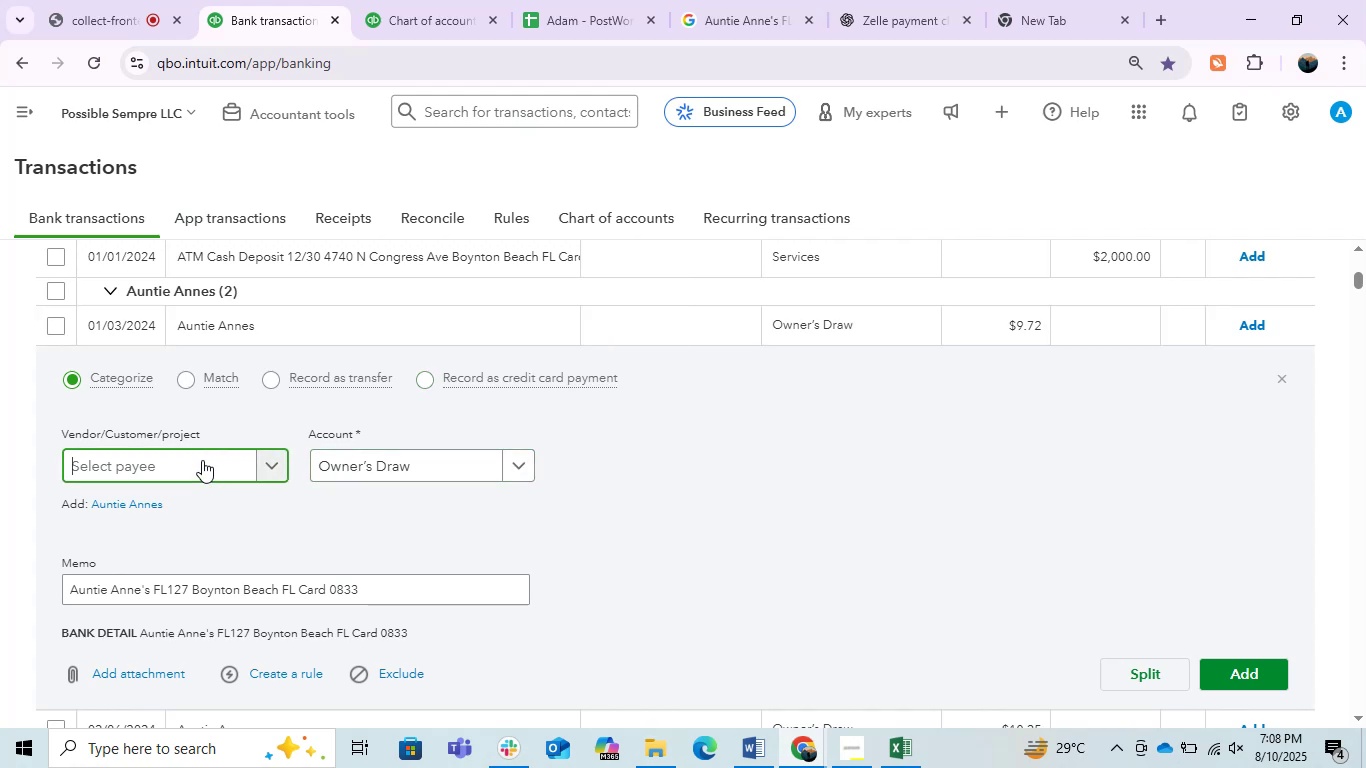 
key(Control+V)
 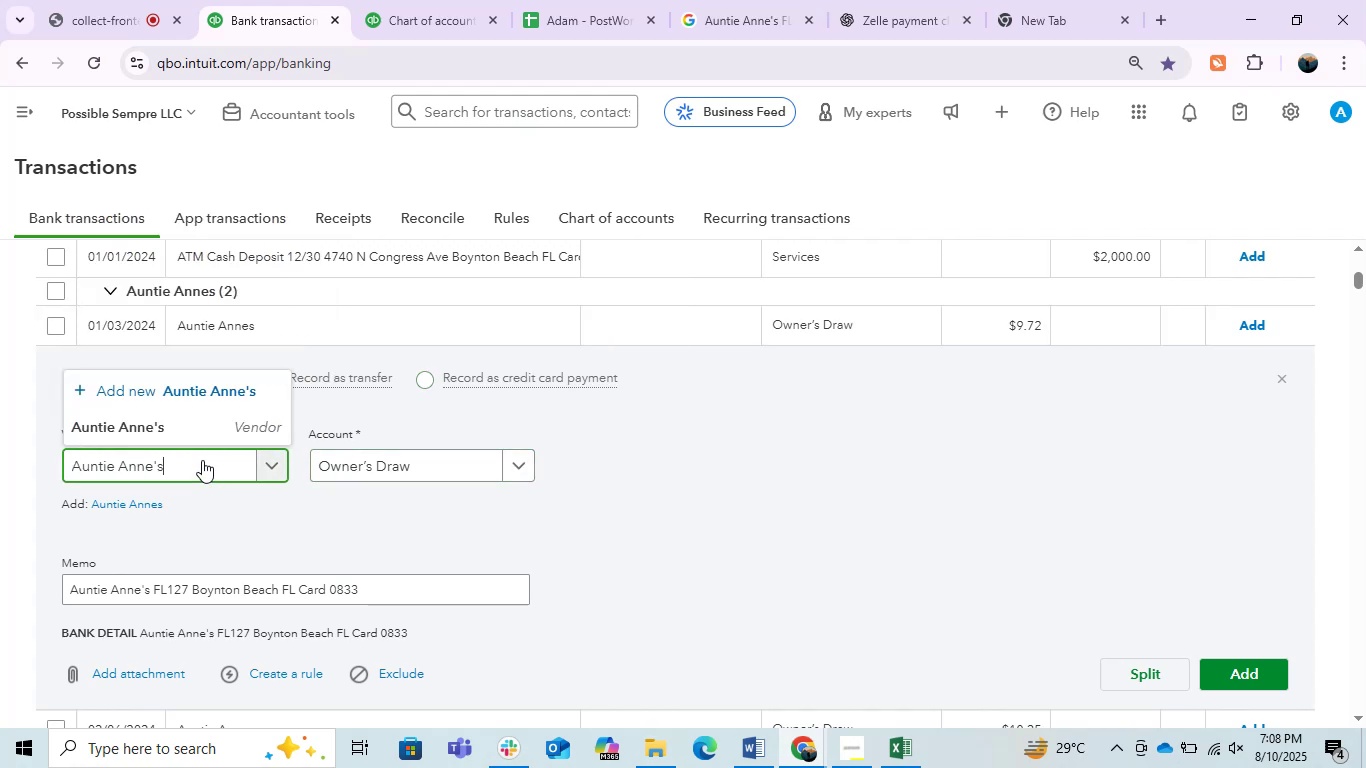 
left_click([209, 420])
 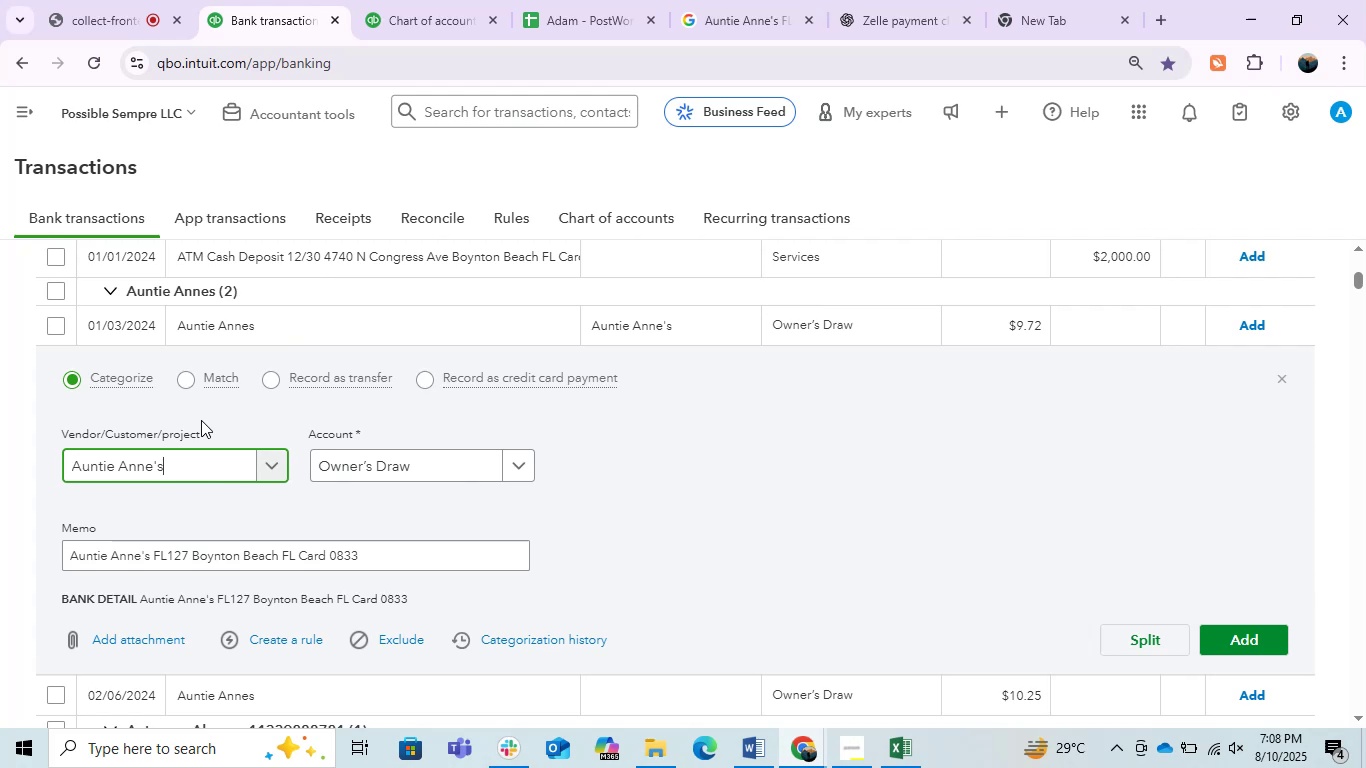 
wait(14.37)
 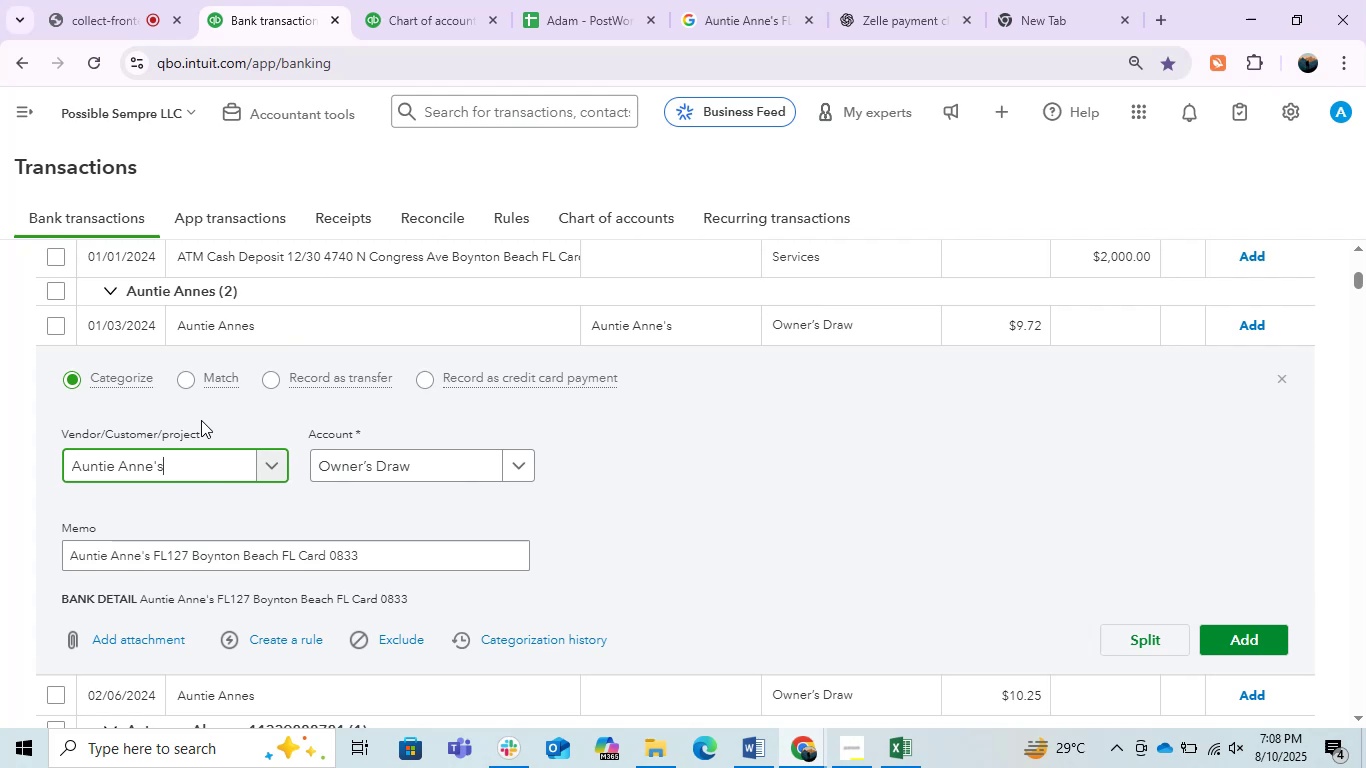 
left_click([388, 459])
 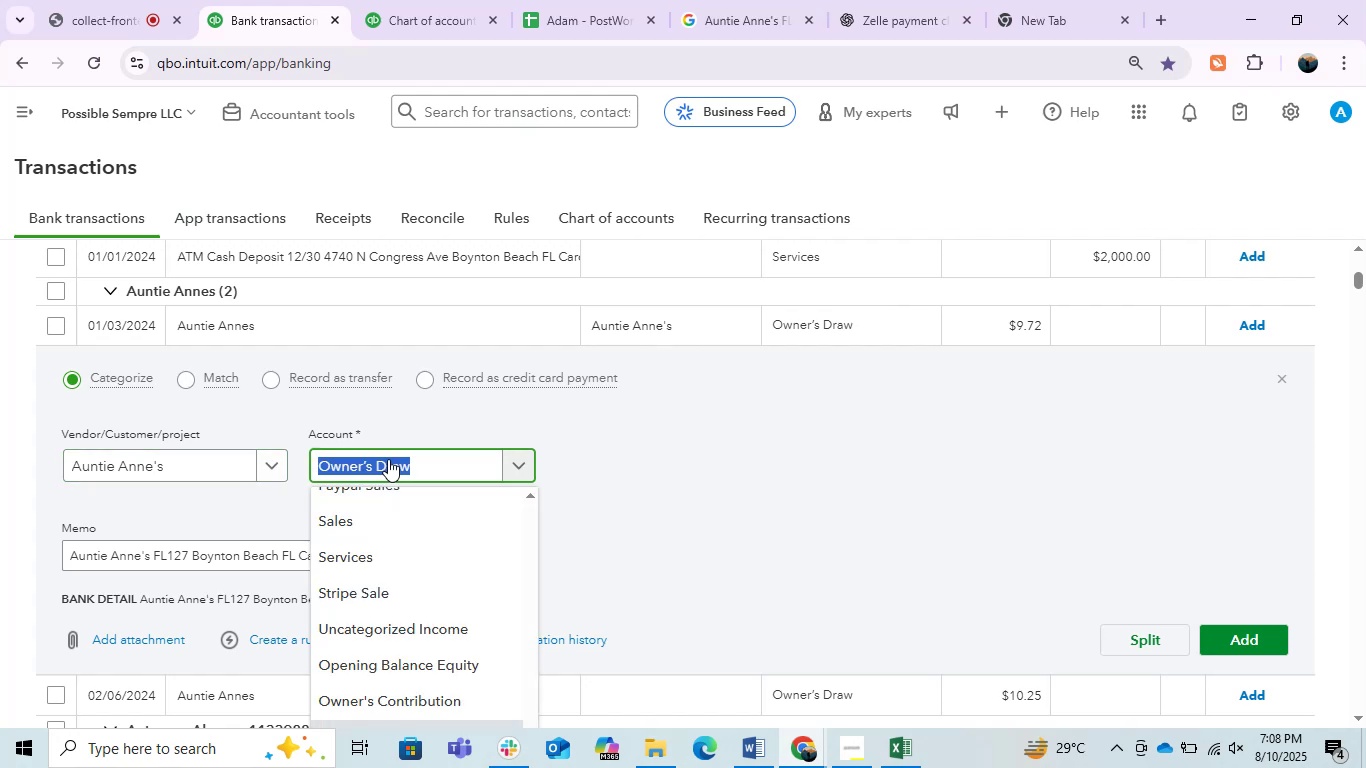 
type(meaL)
 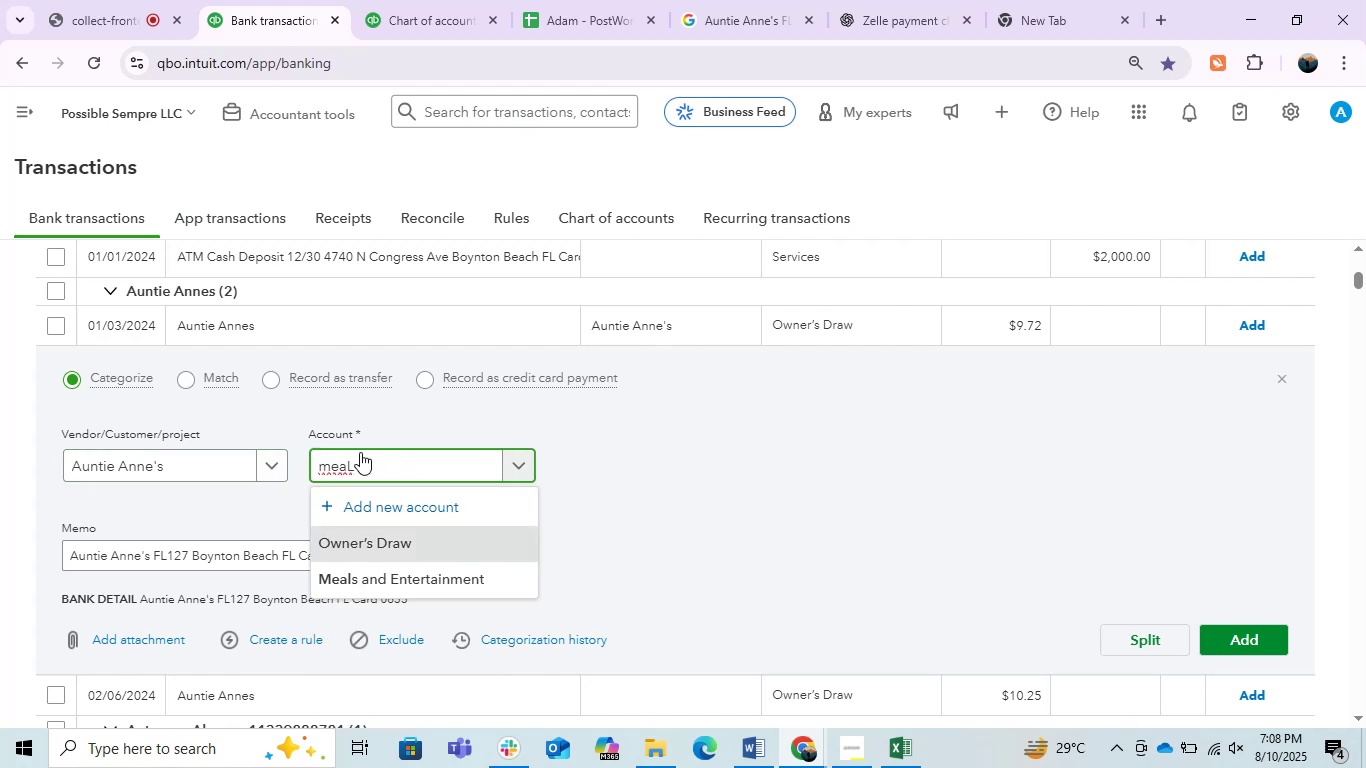 
left_click([407, 579])
 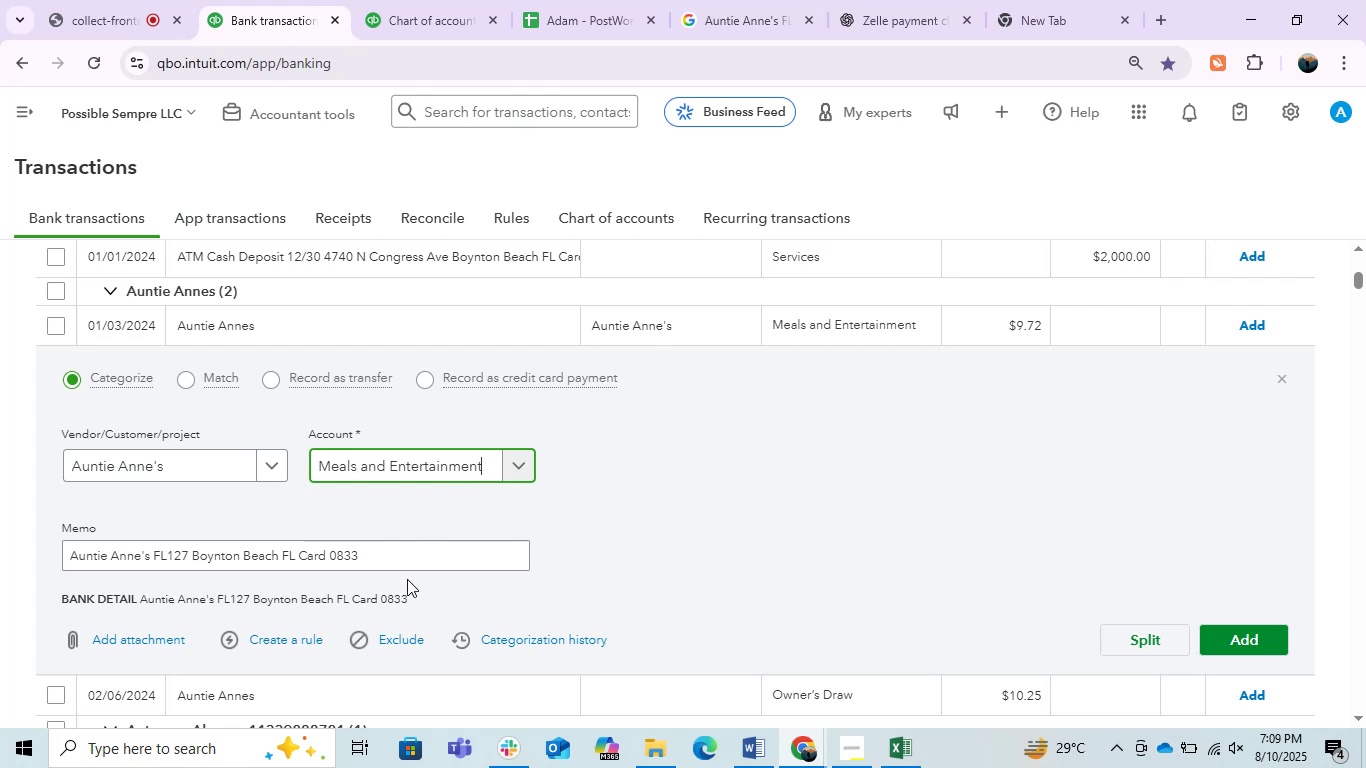 
wait(39.3)
 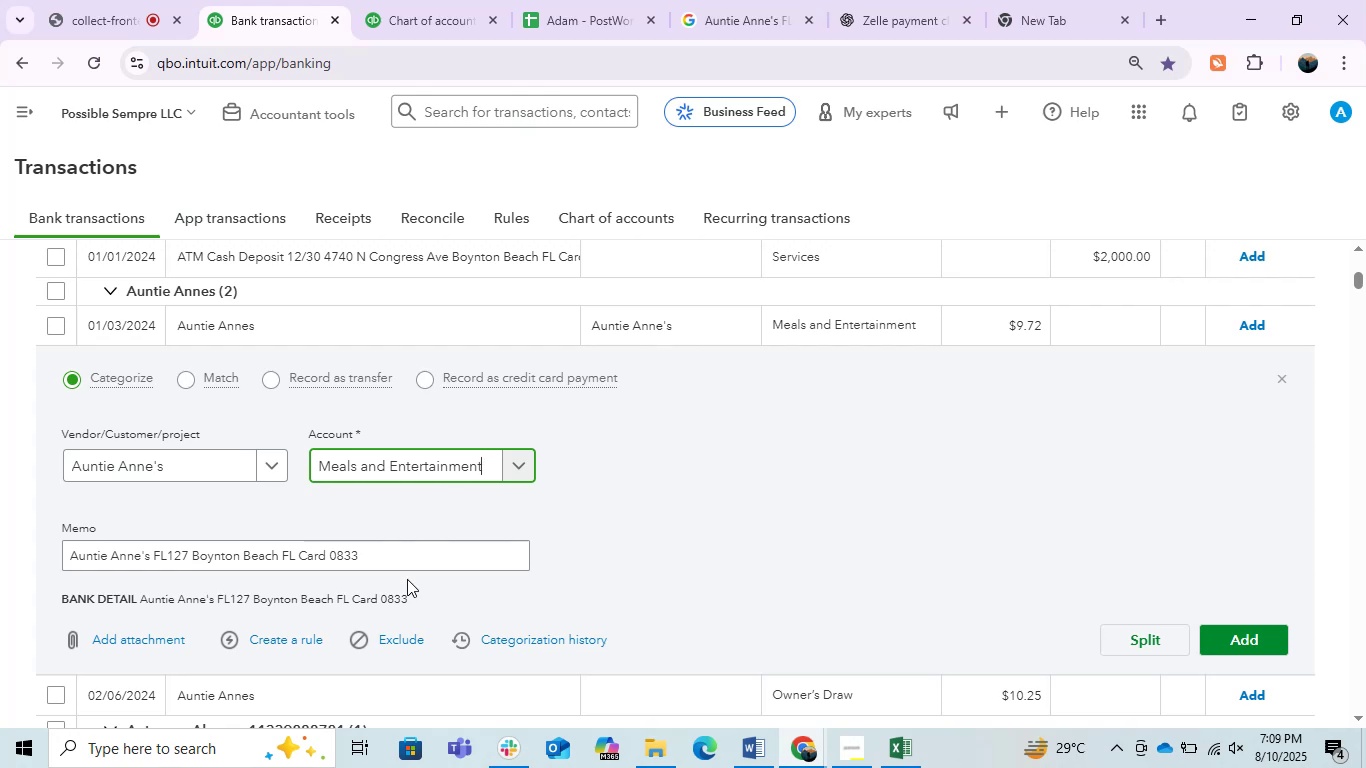 
left_click([164, 0])
 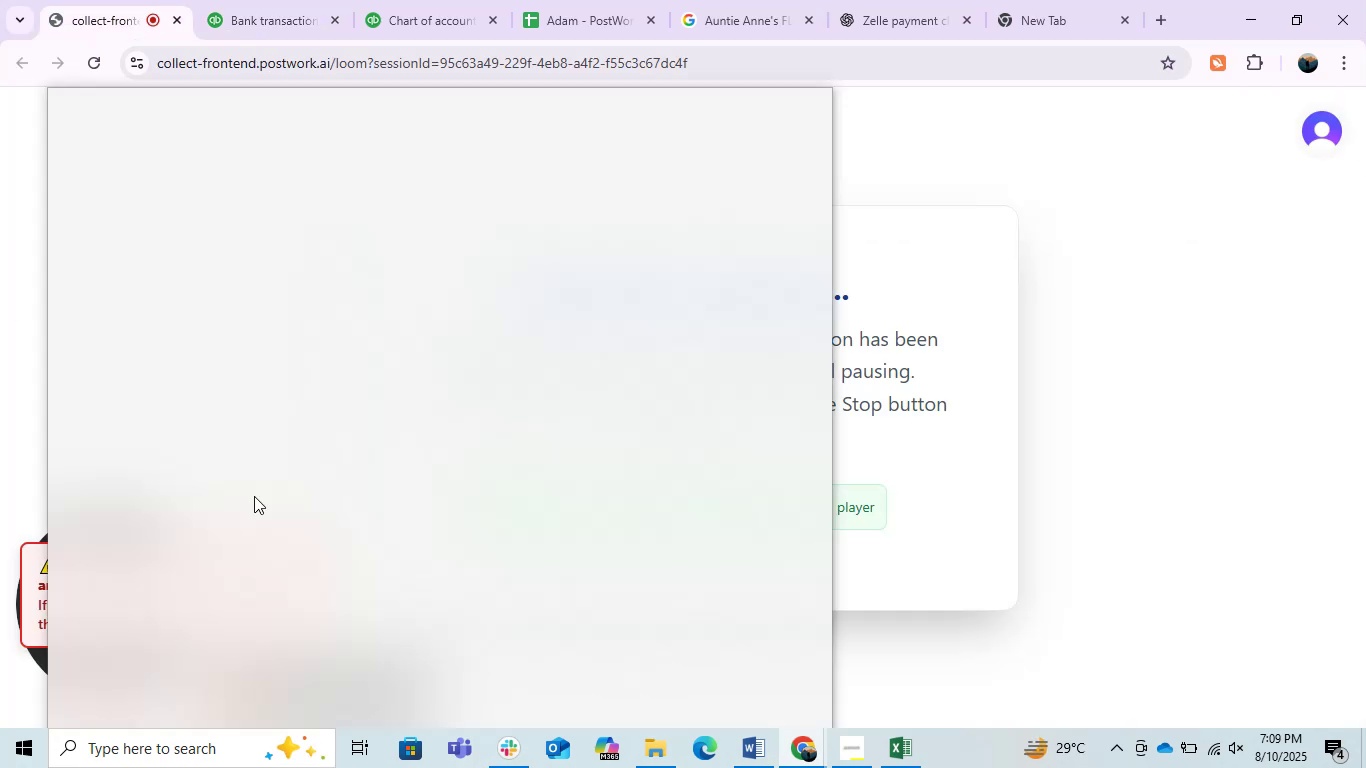 
left_click([228, 0])
 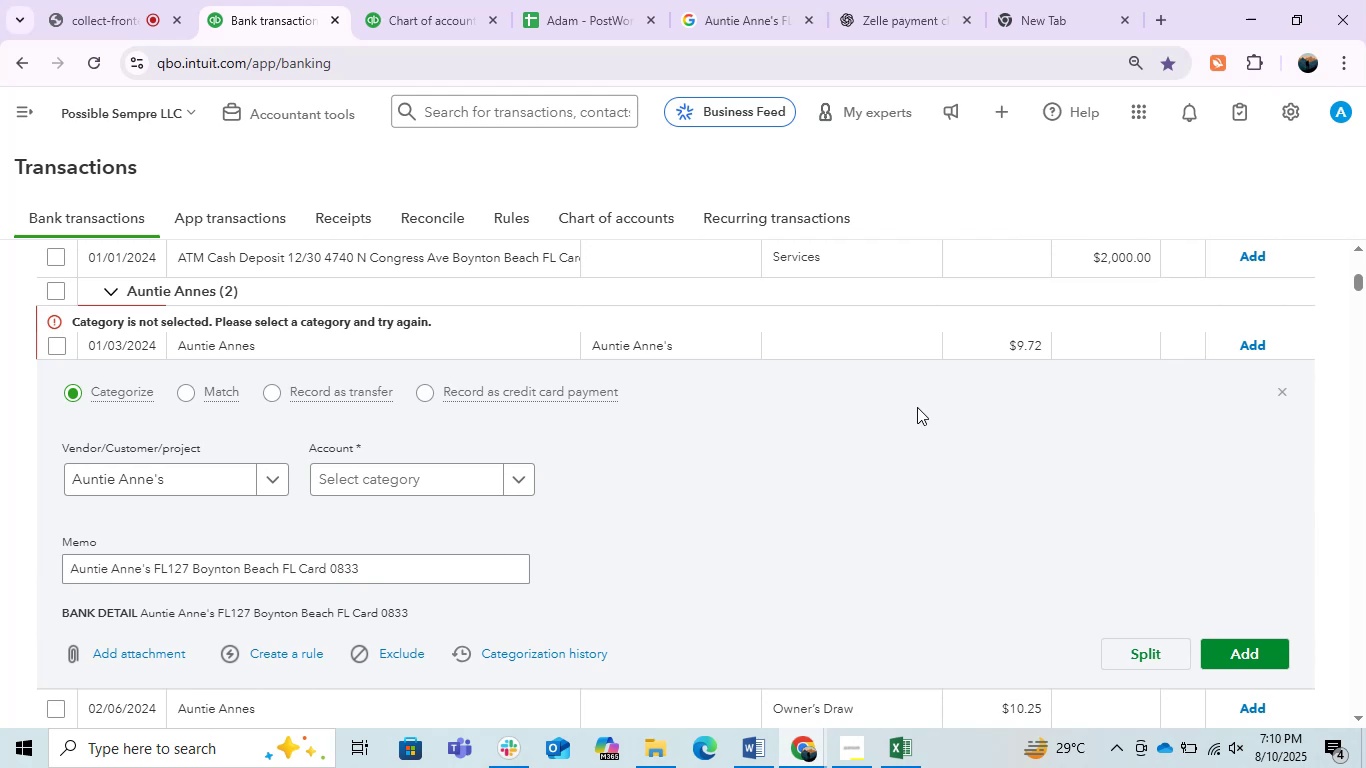 
wait(48.84)
 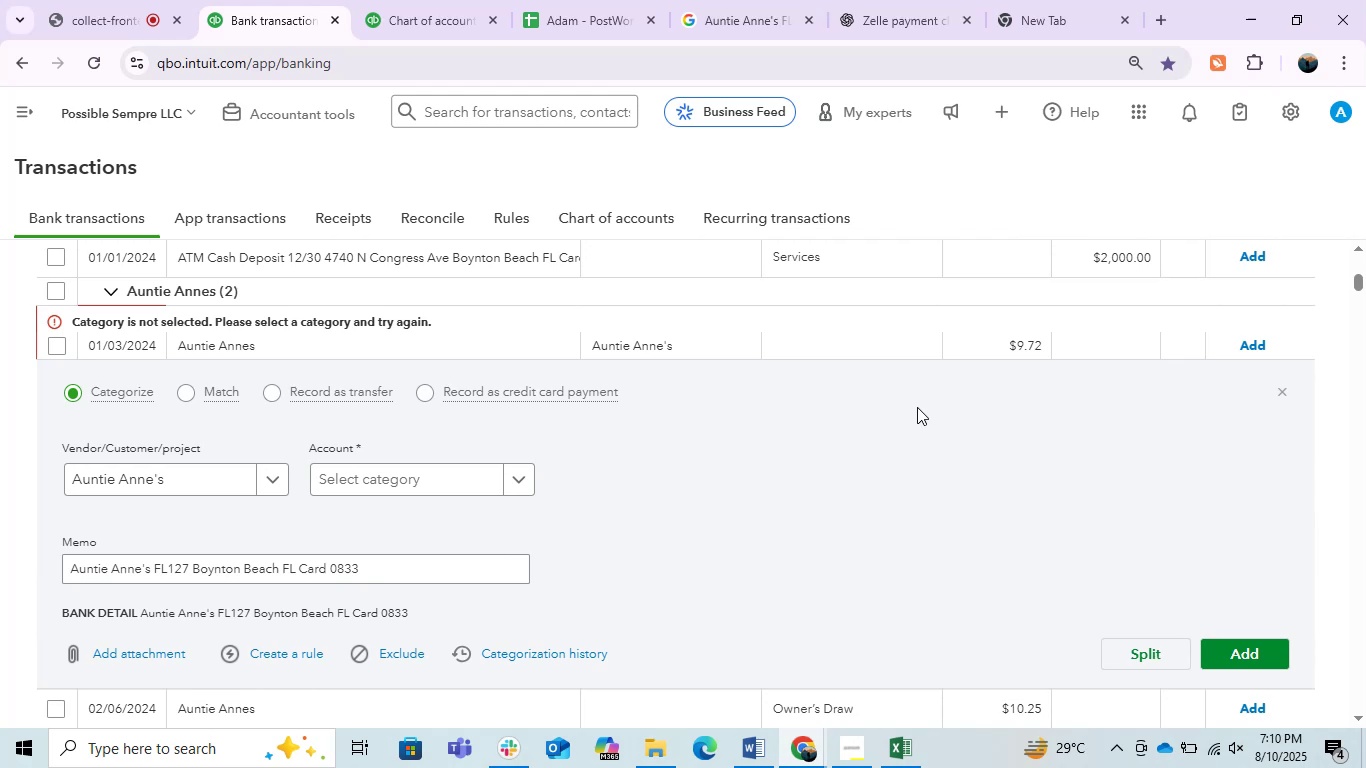 
left_click([865, 467])
 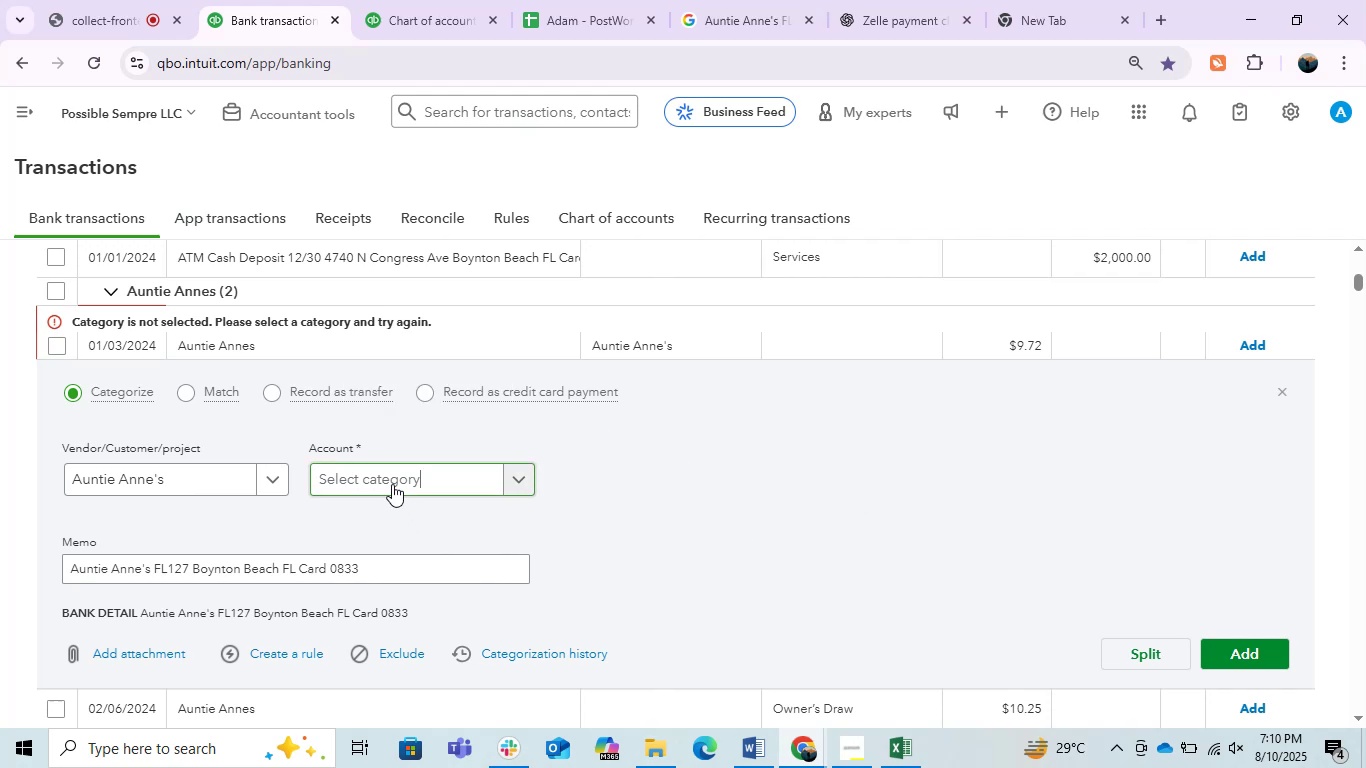 
left_click([392, 484])
 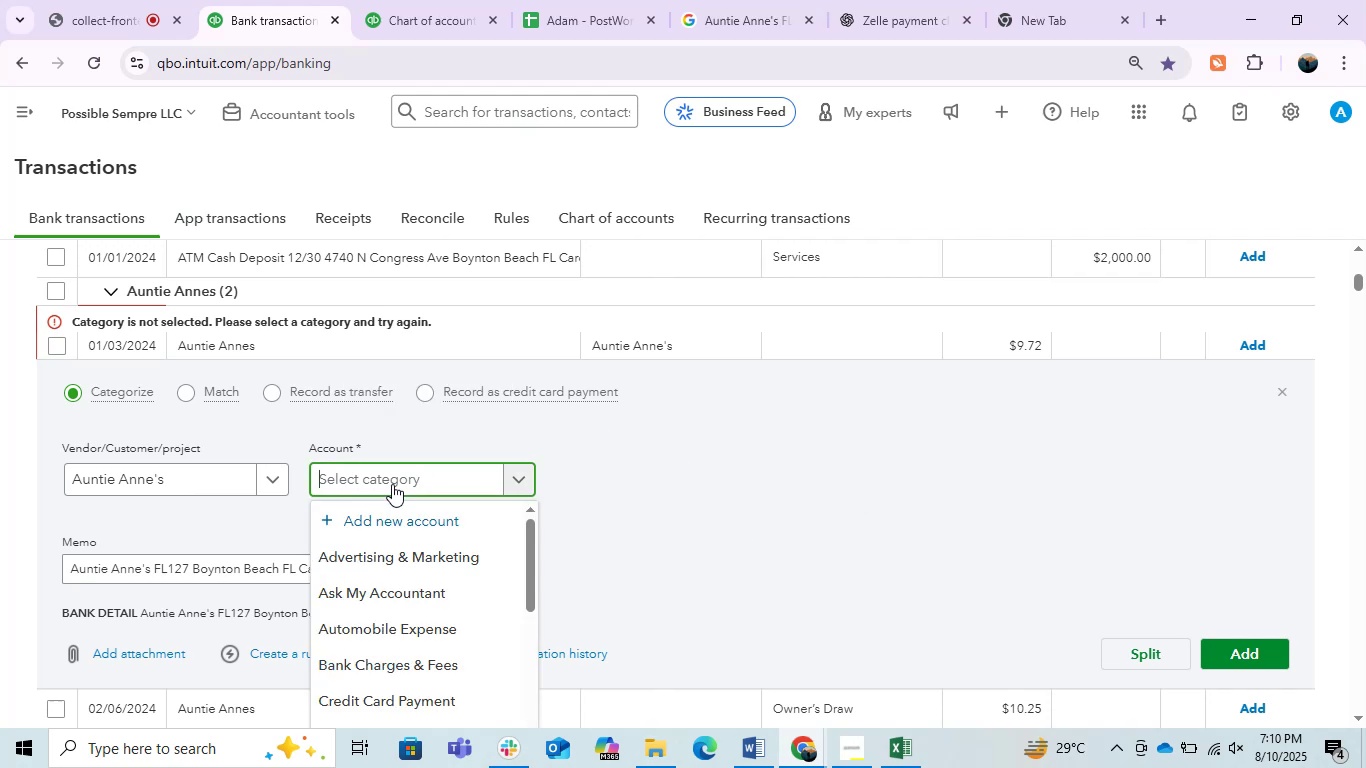 
type(MEALS)
 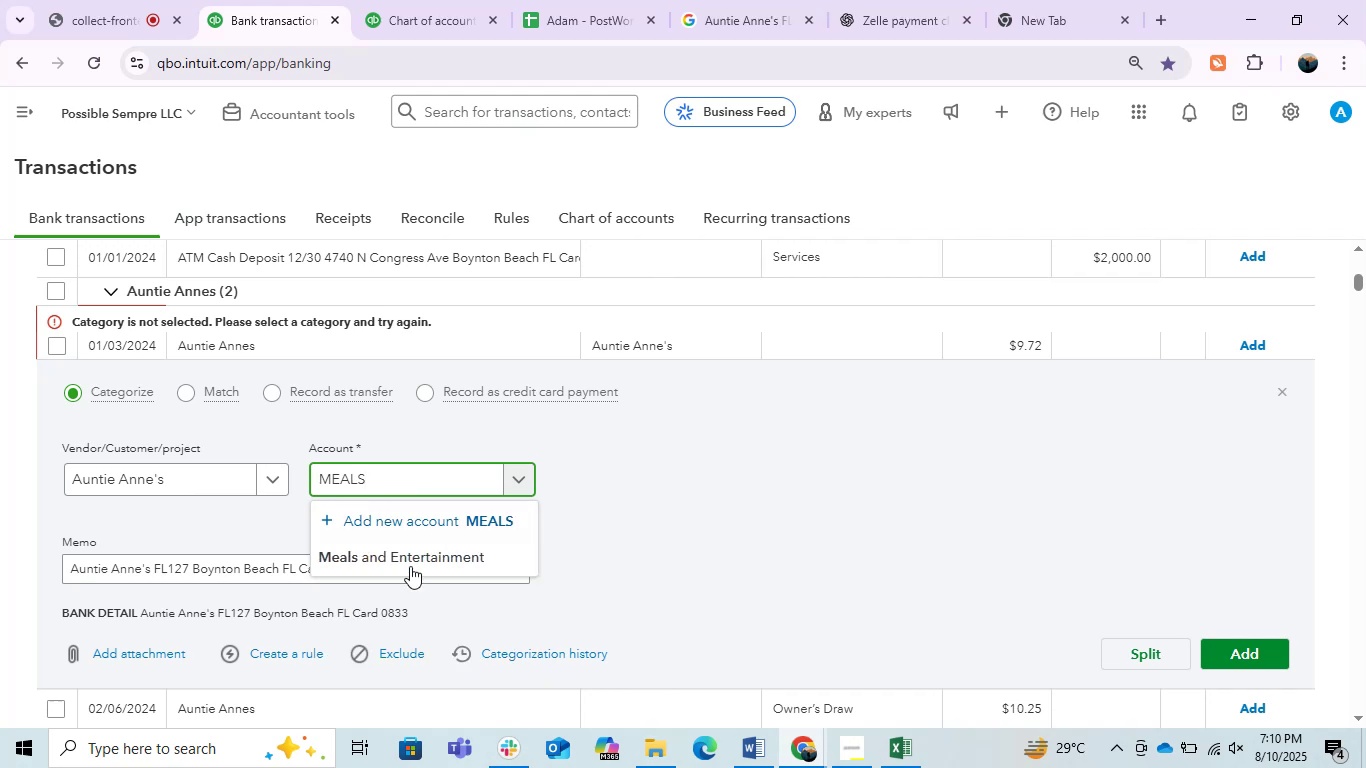 
left_click([408, 563])
 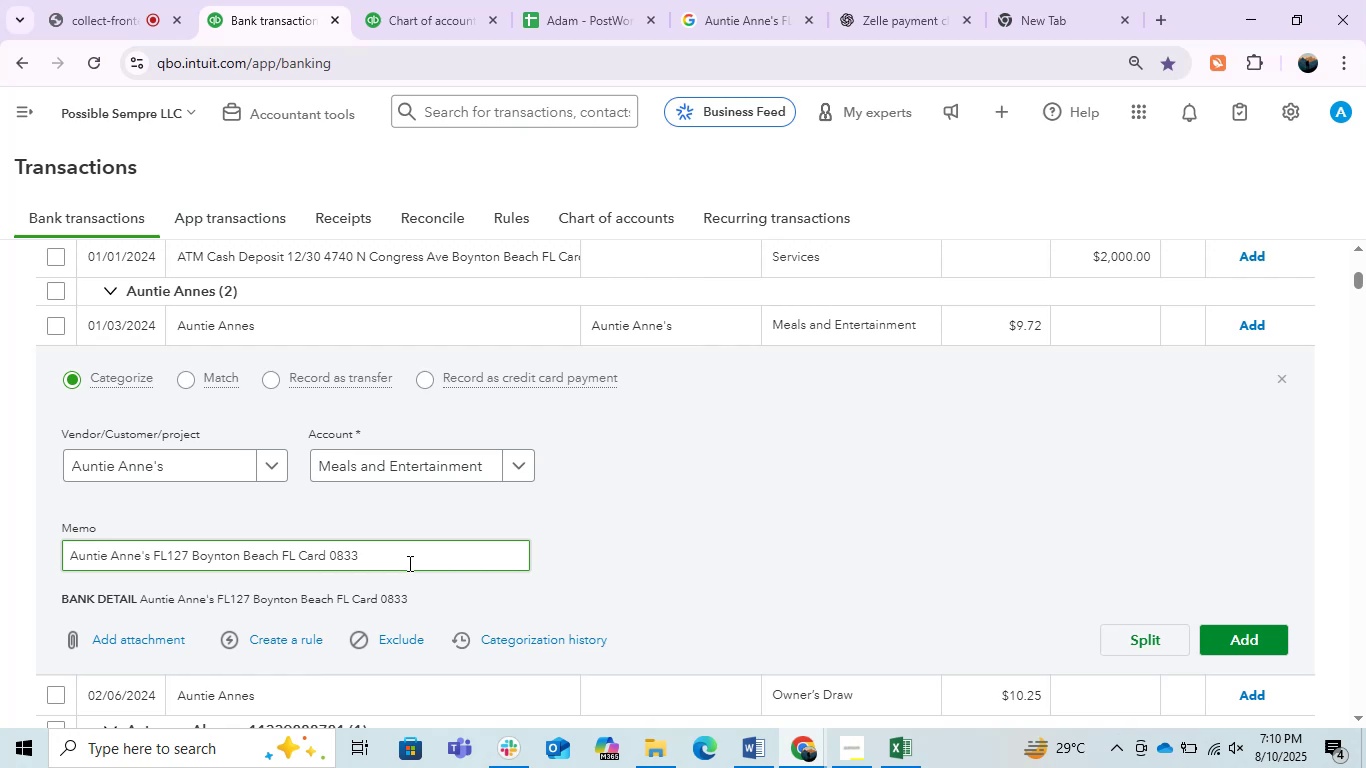 
wait(18.35)
 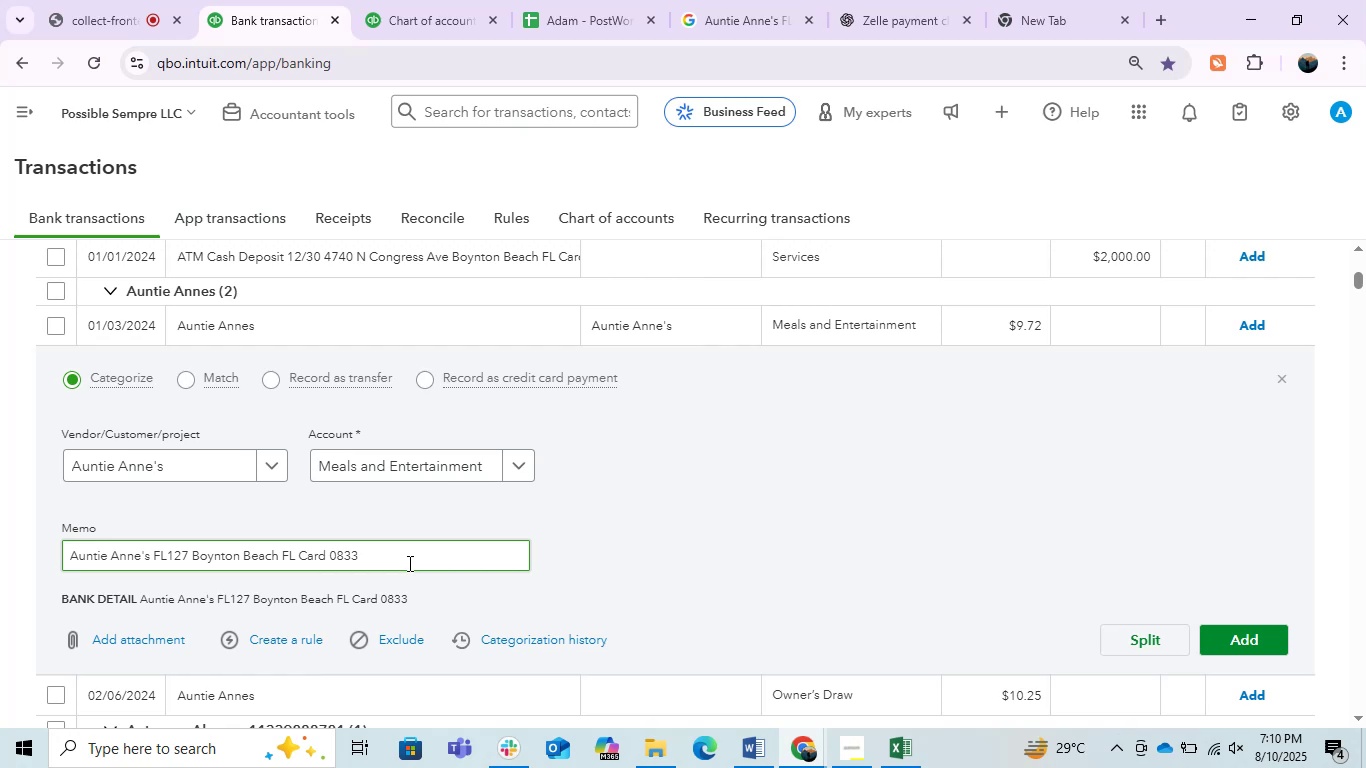 
left_click([1262, 644])
 